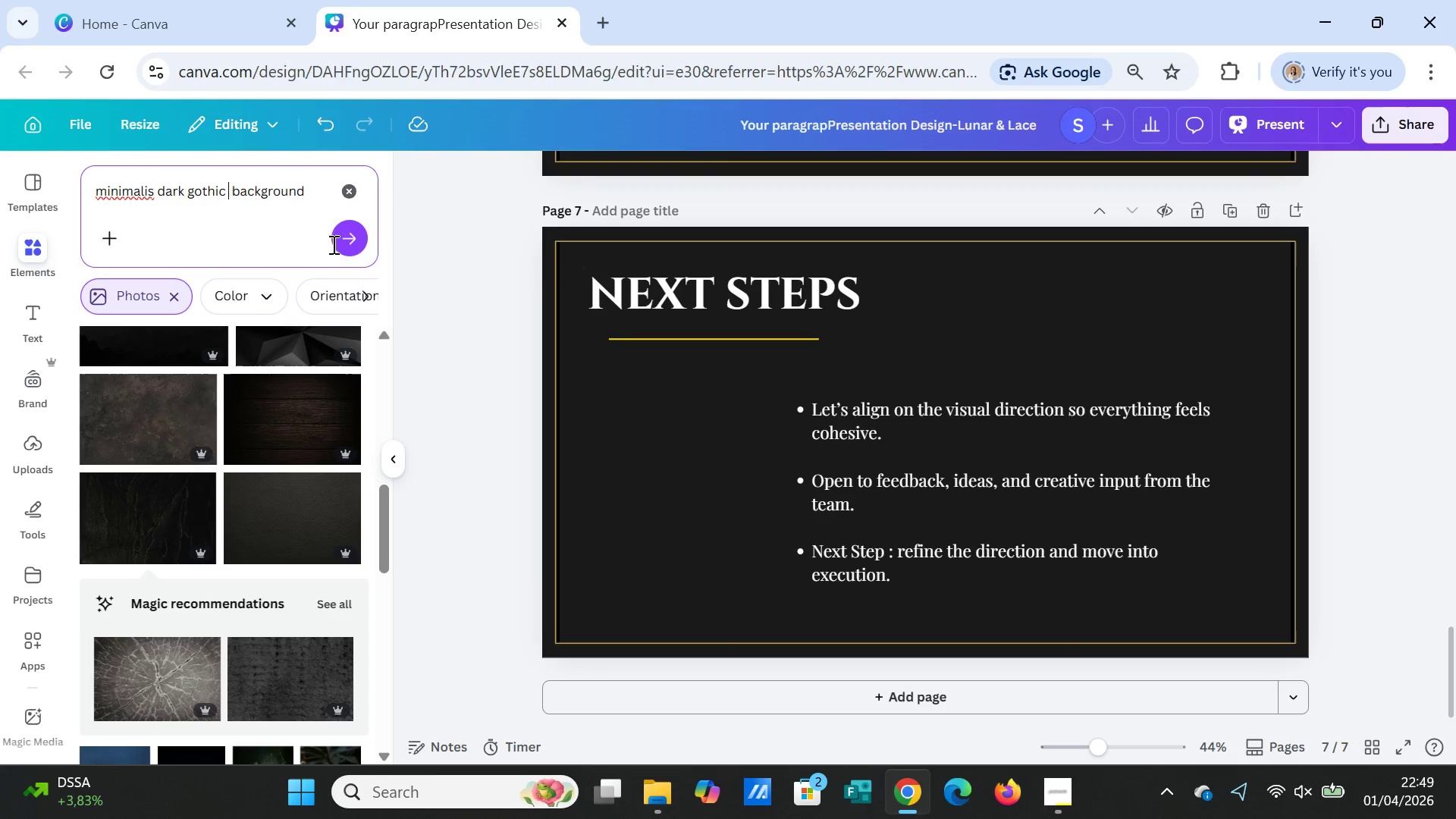 
left_click([343, 240])
 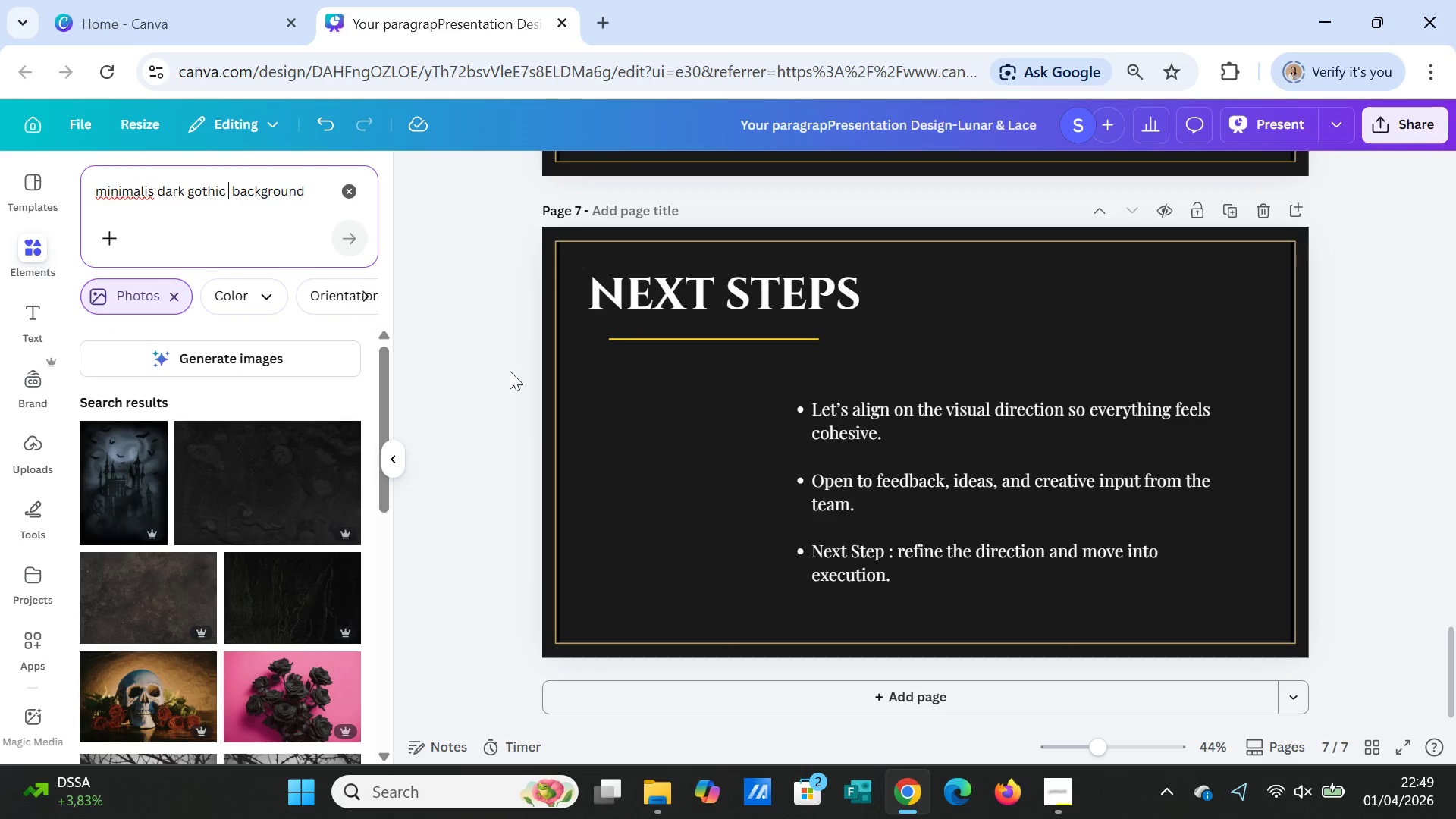 
left_click([269, 617])
 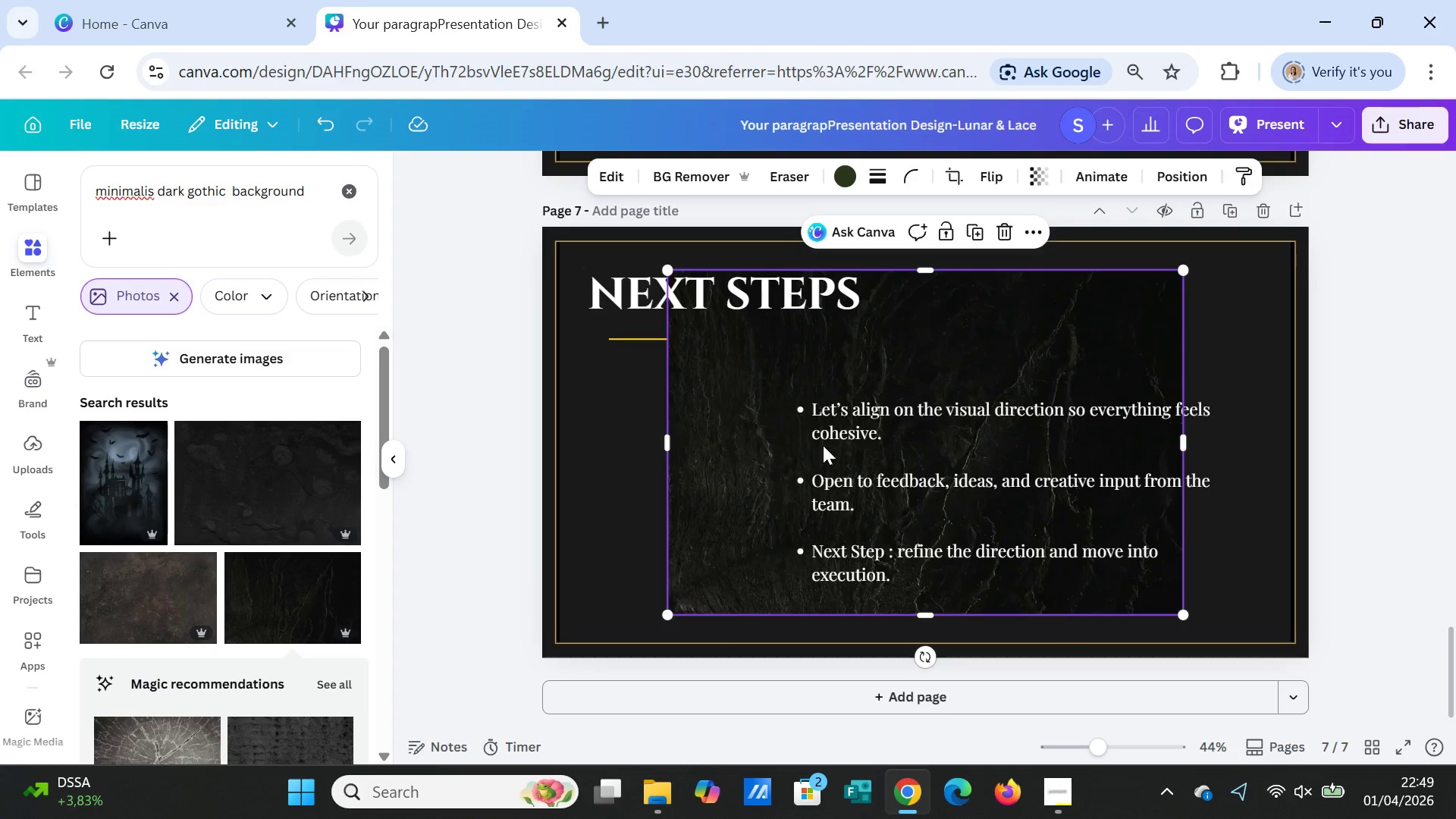 
key(Delete)
 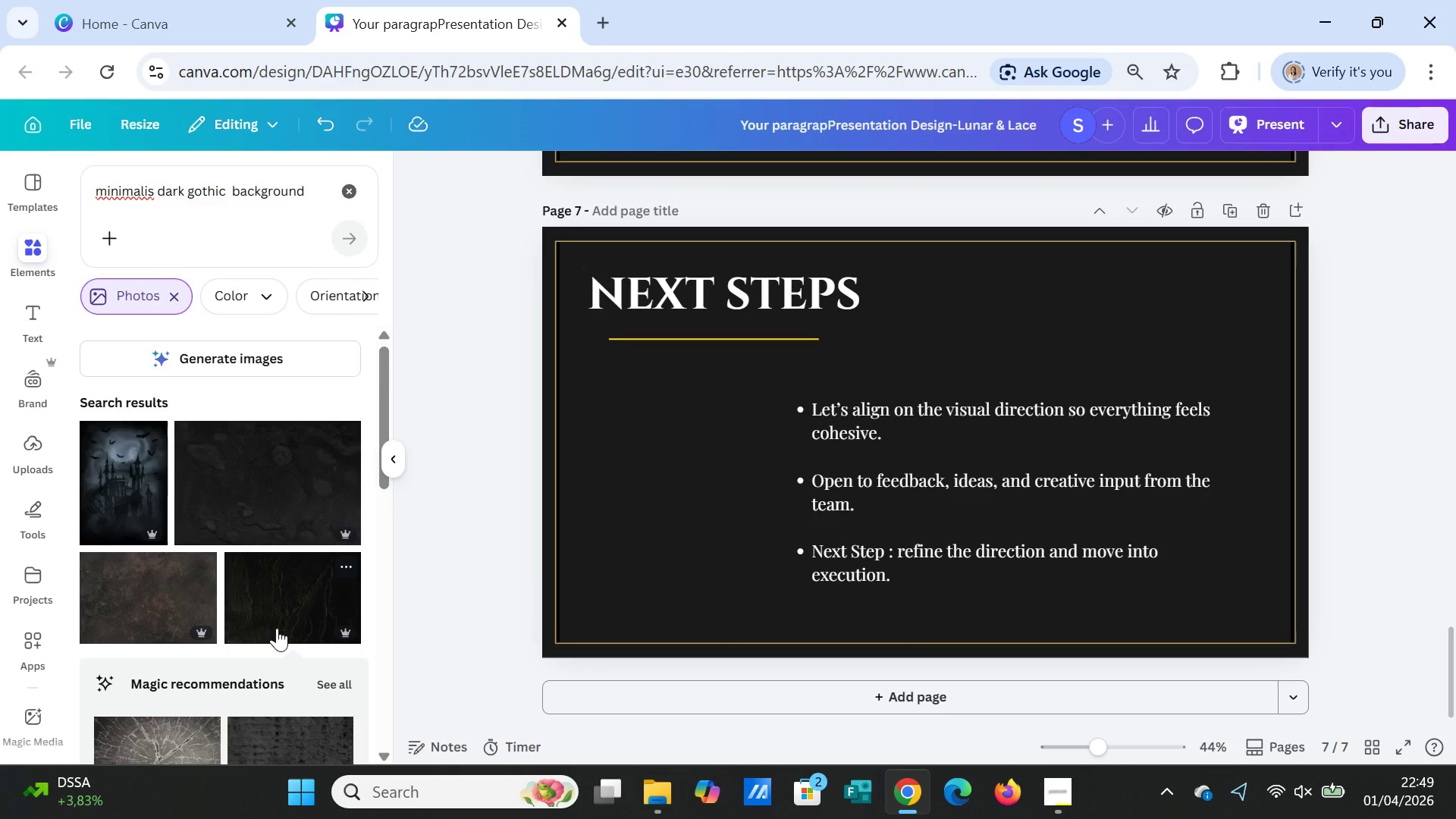 
scroll: coordinate [277, 628], scroll_direction: down, amount: 1.0
 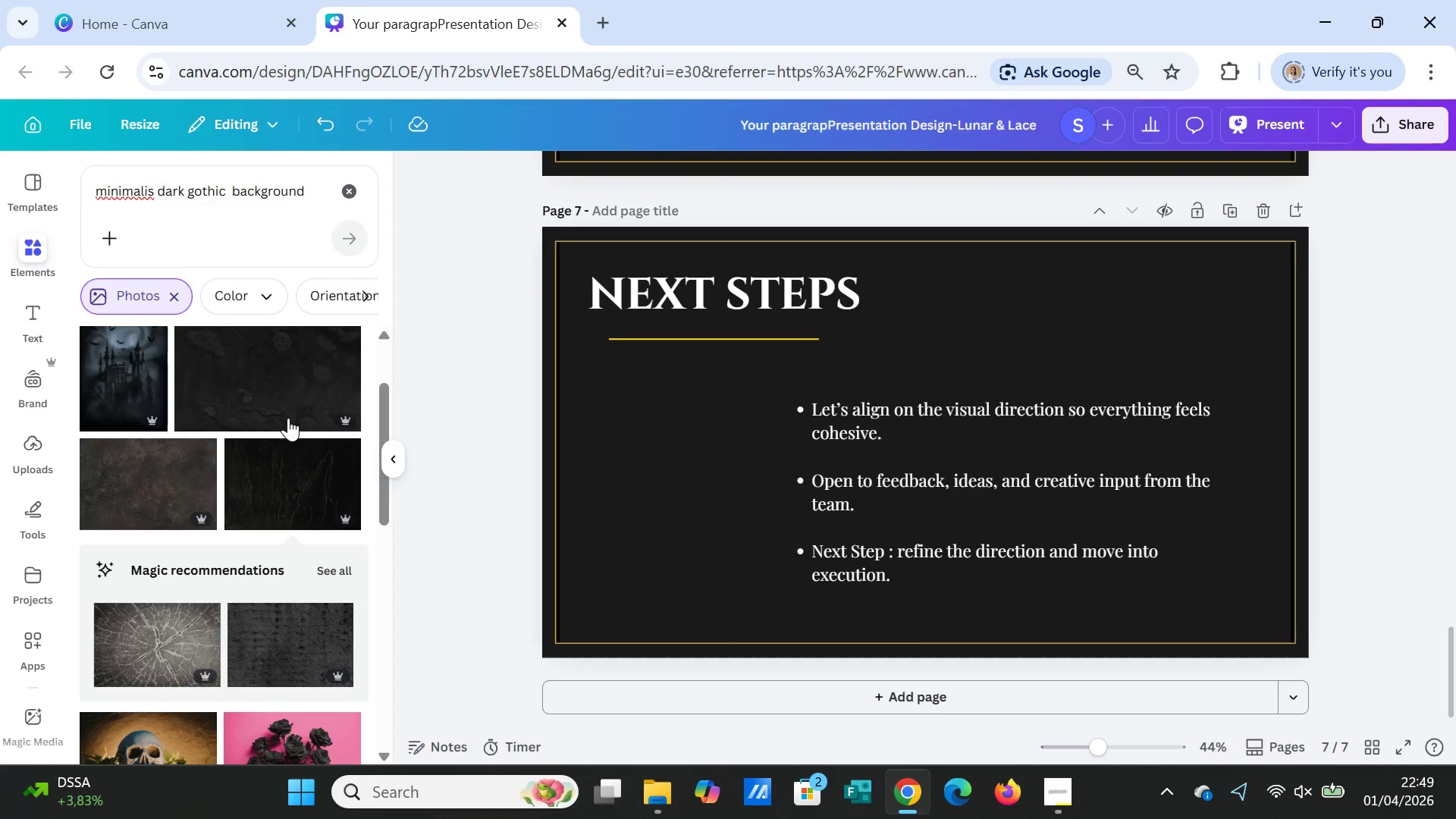 
left_click([287, 400])
 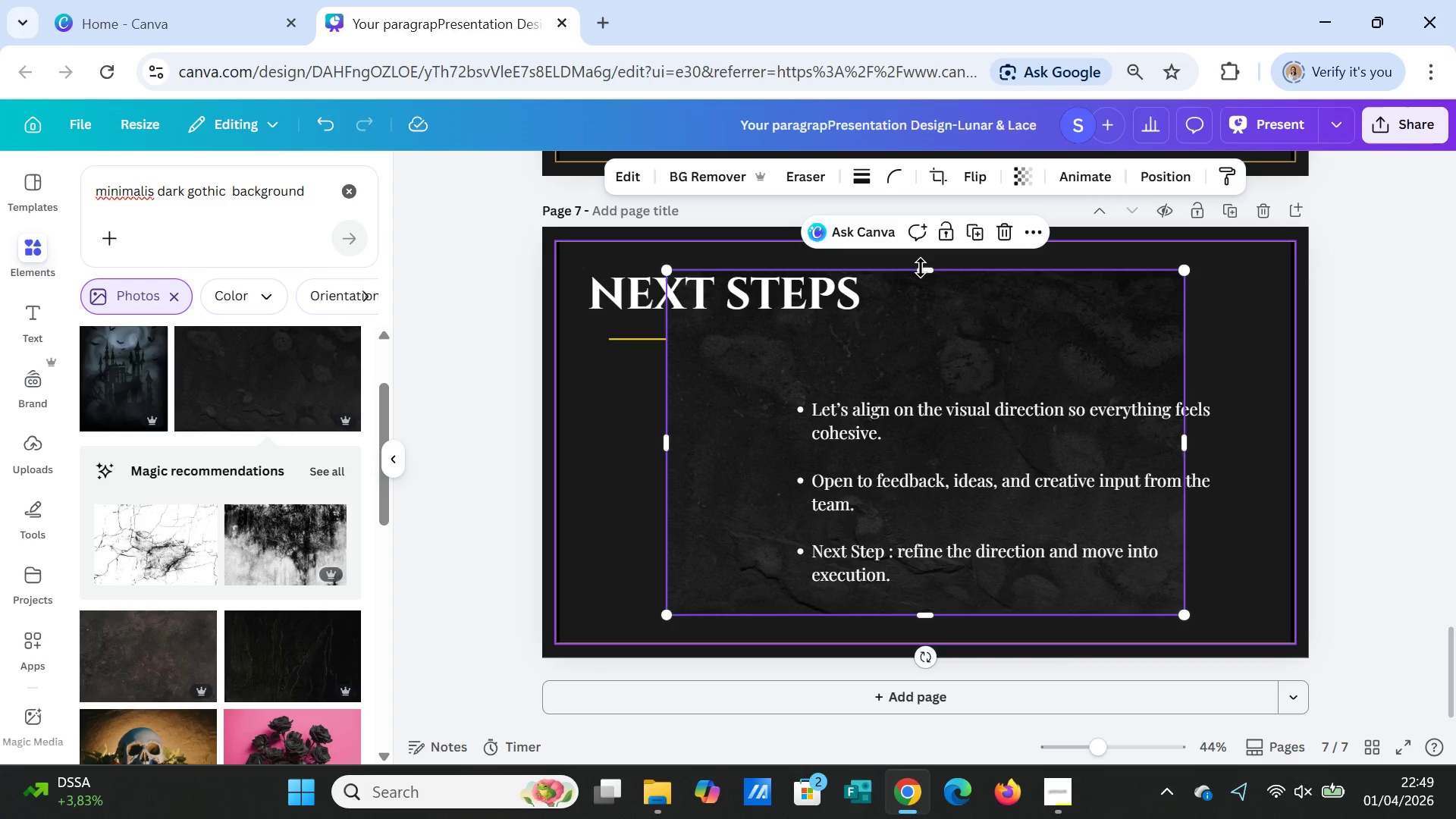 
left_click_drag(start_coordinate=[927, 264], to_coordinate=[921, 237])
 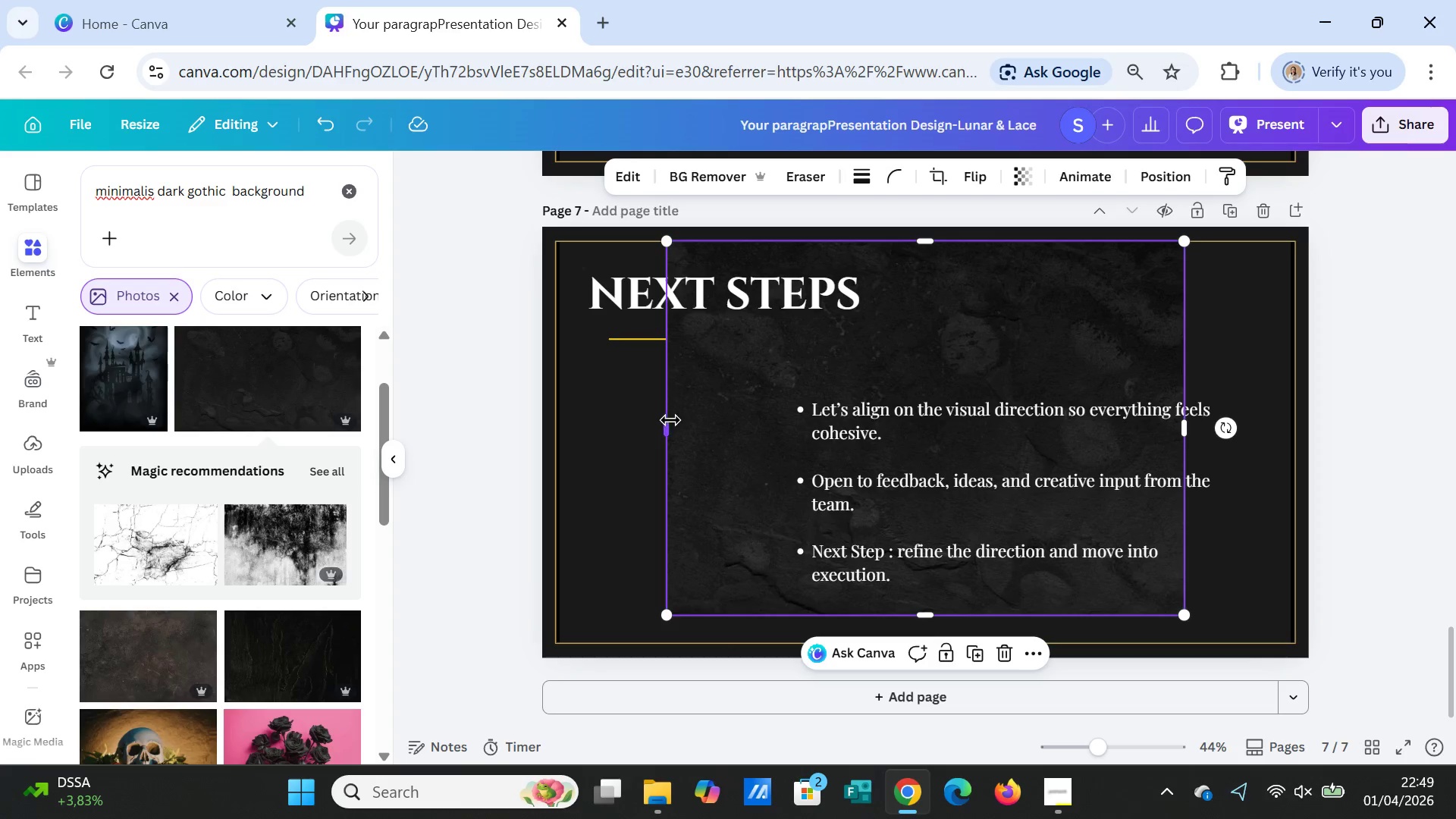 
left_click_drag(start_coordinate=[670, 420], to_coordinate=[560, 429])
 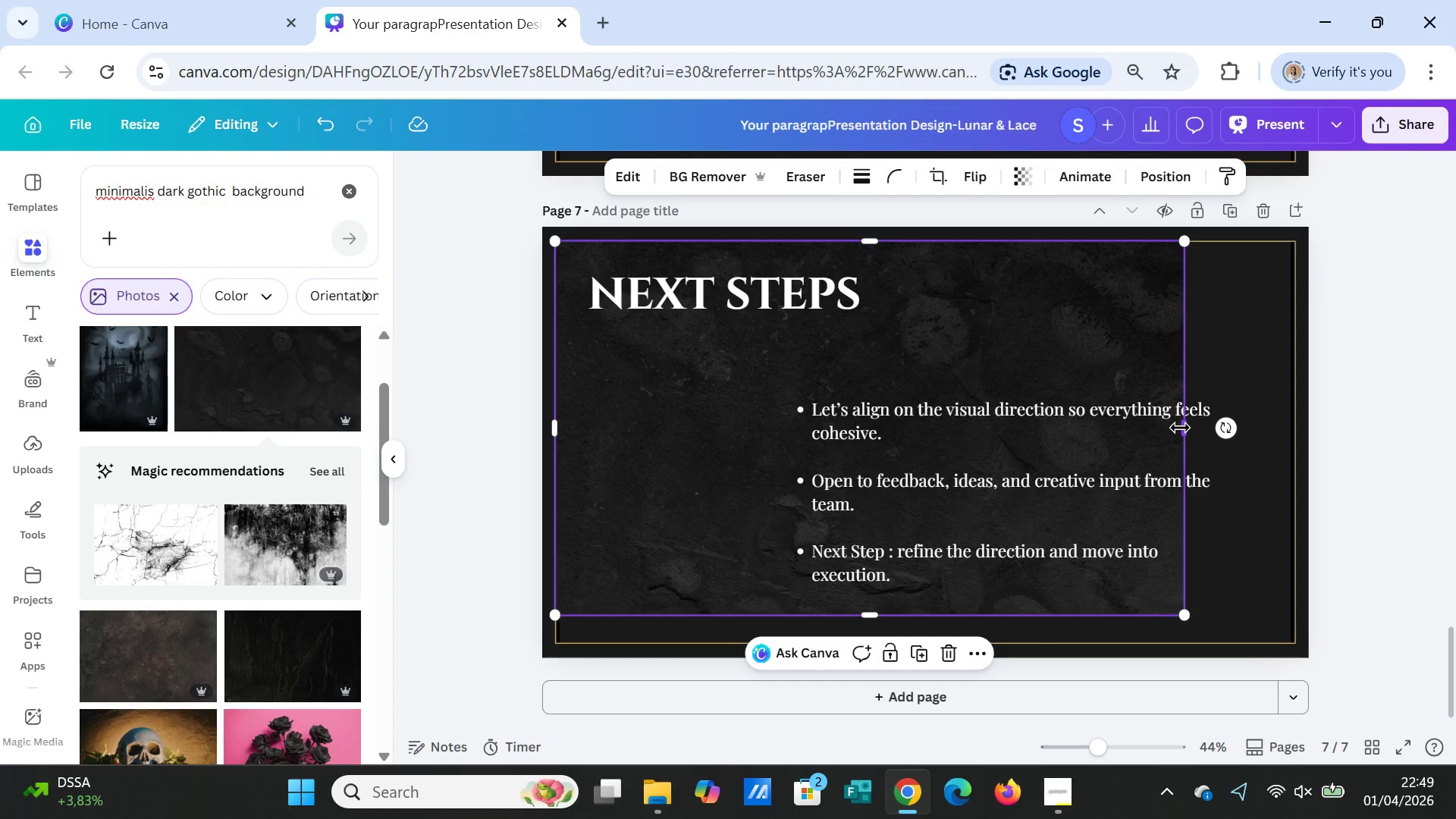 
left_click_drag(start_coordinate=[1180, 428], to_coordinate=[1289, 431])
 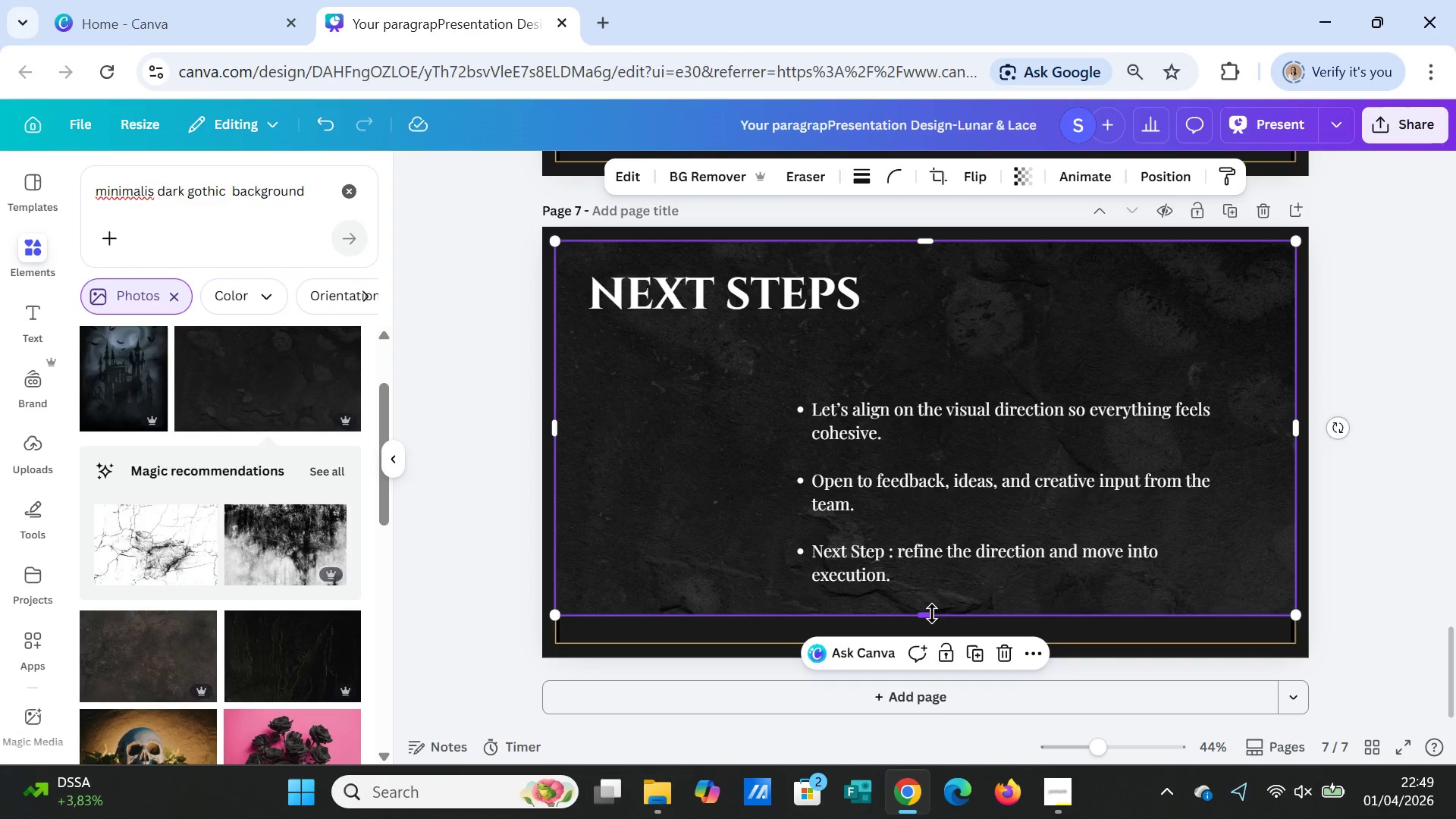 
left_click_drag(start_coordinate=[932, 613], to_coordinate=[932, 642])
 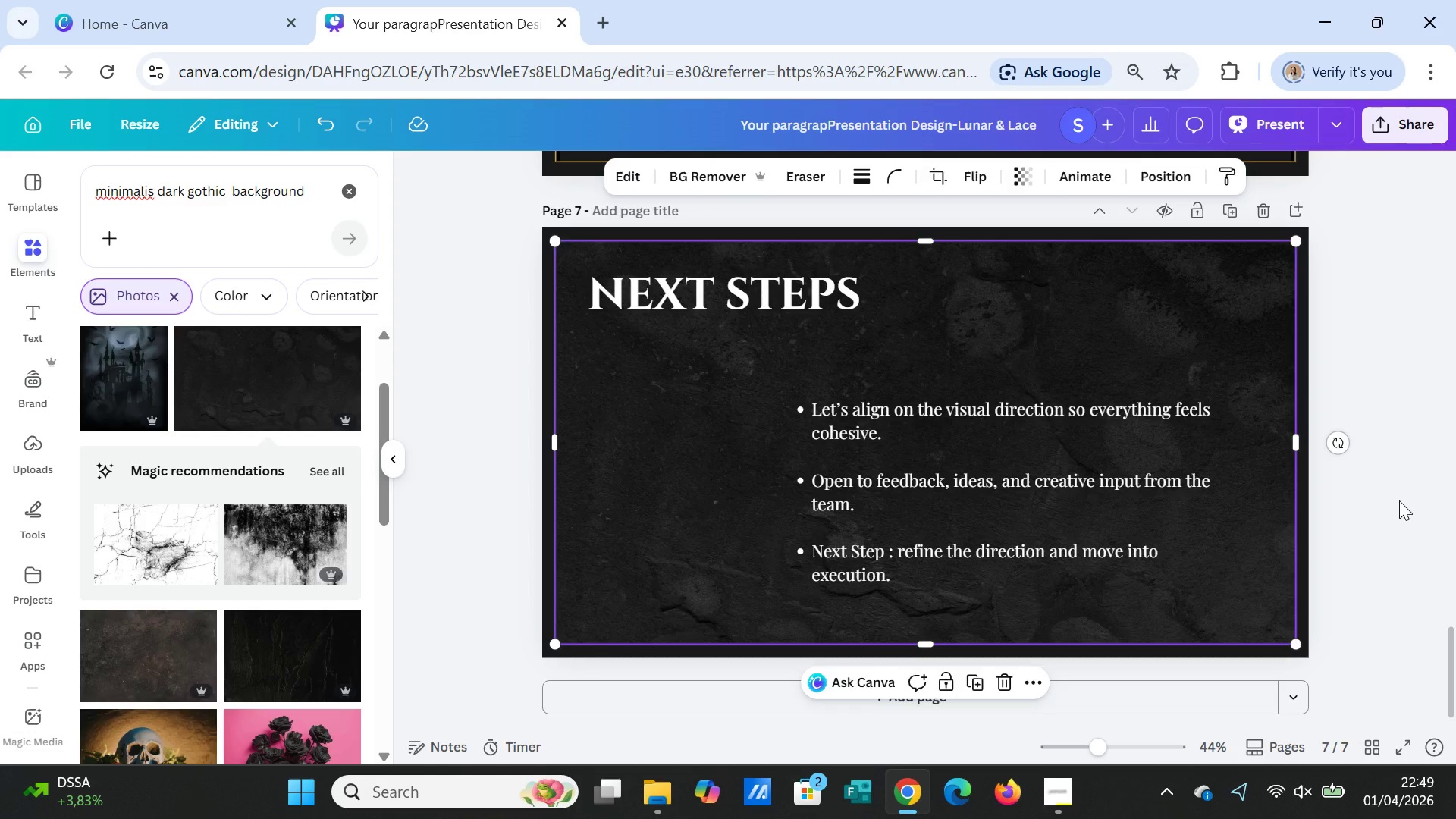 
left_click([1399, 500])
 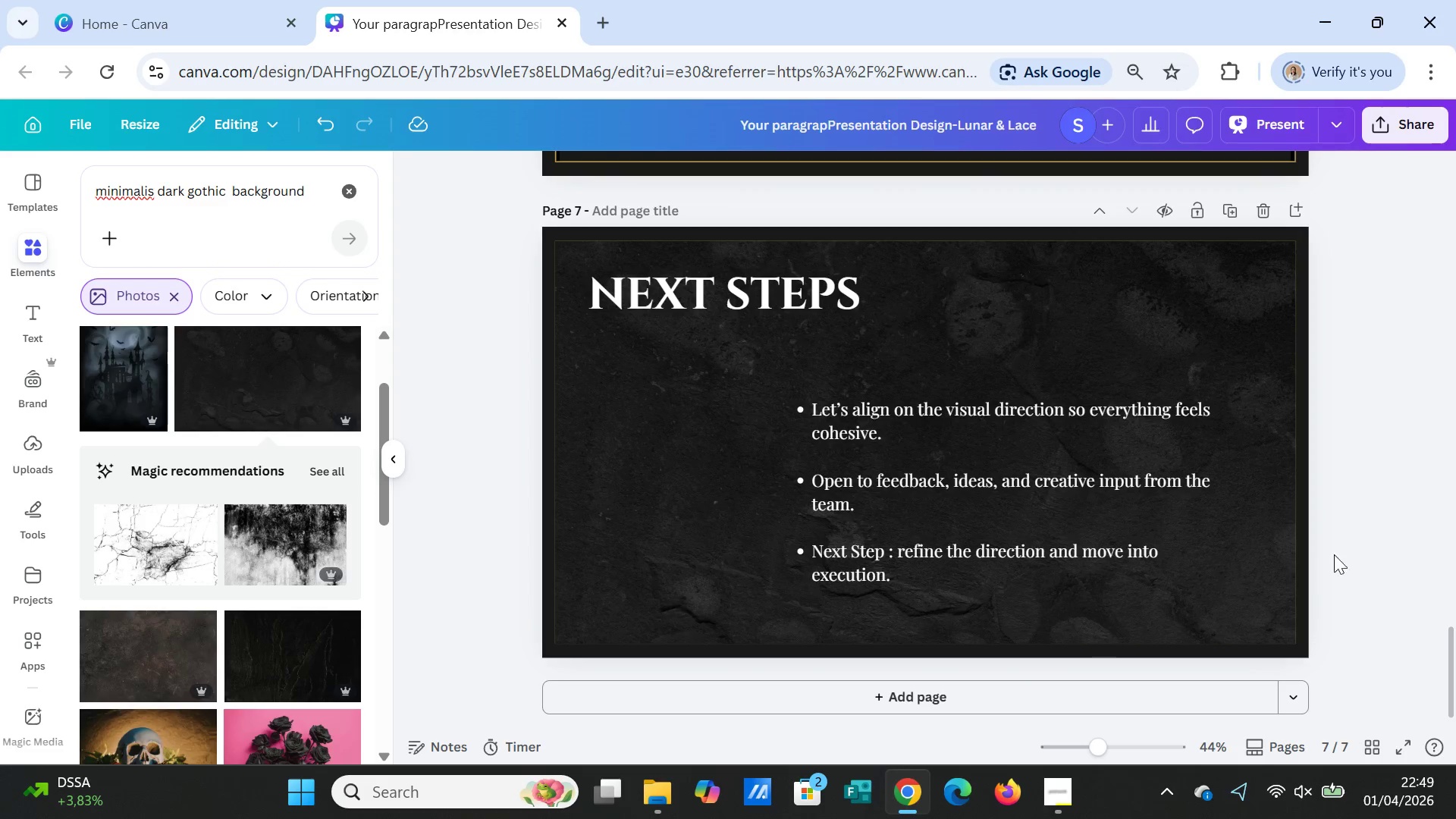 
left_click([1263, 575])
 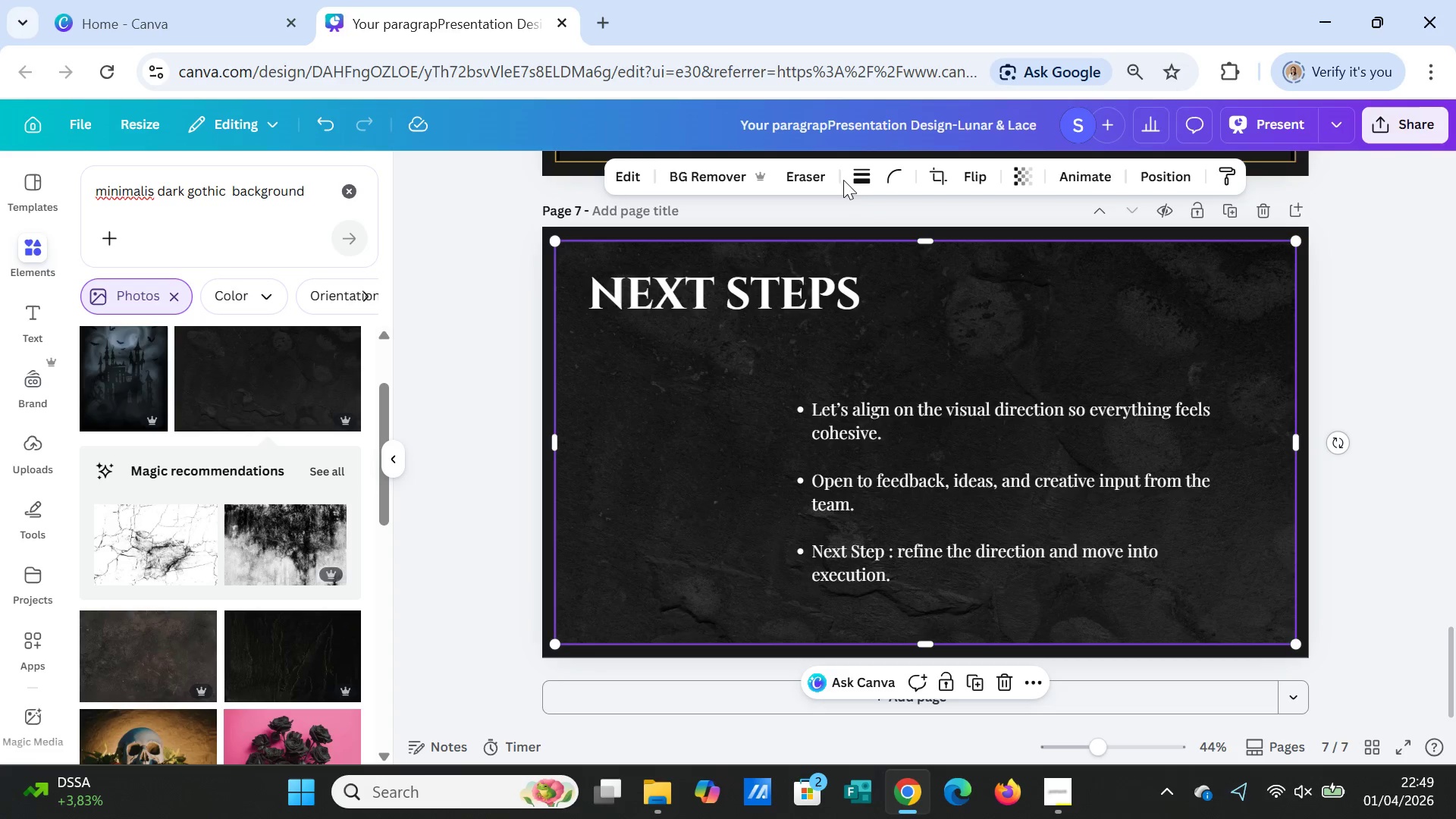 
left_click([858, 174])
 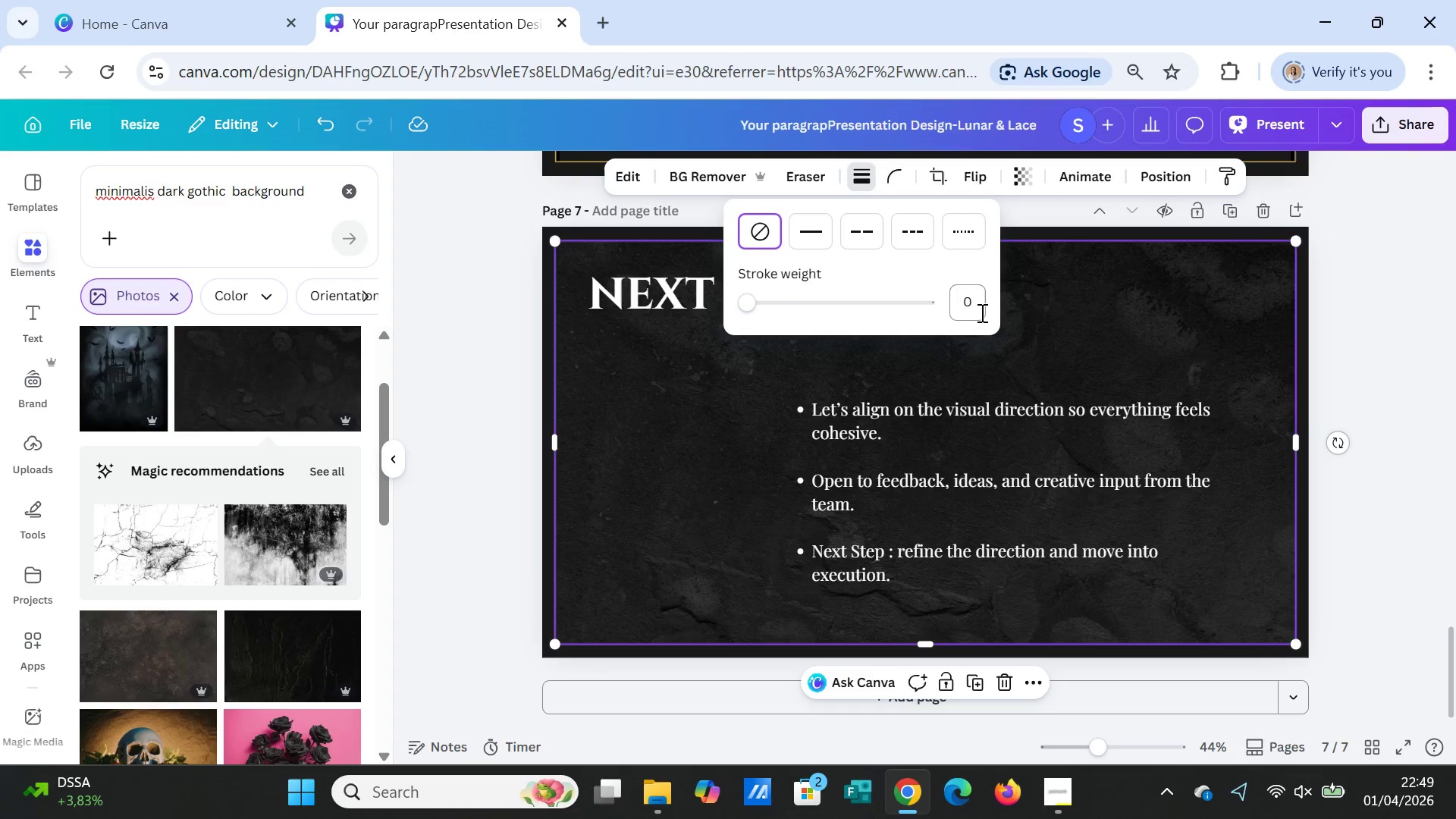 
left_click([981, 312])
 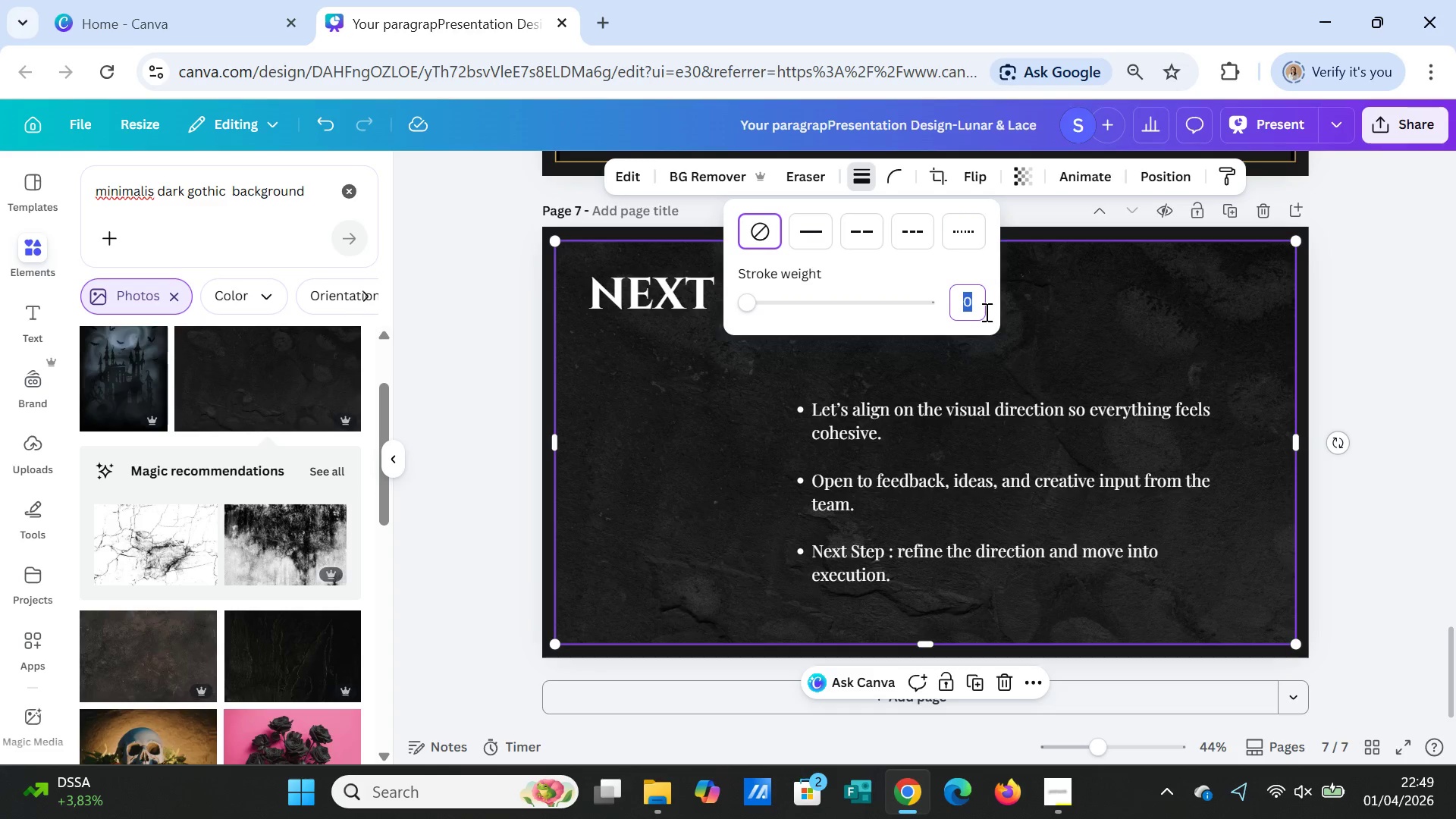 
key(3)
 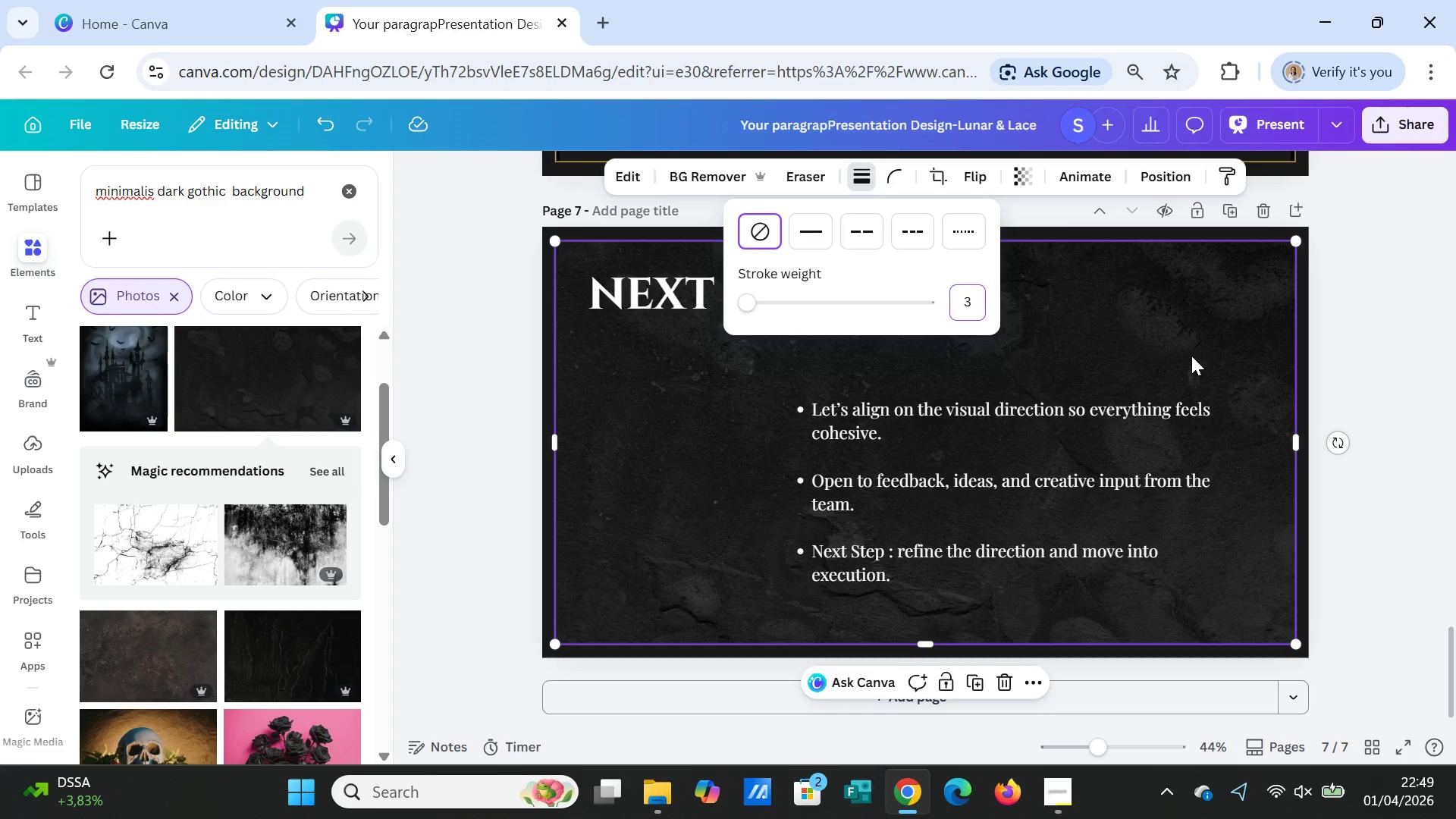 
key(Enter)
 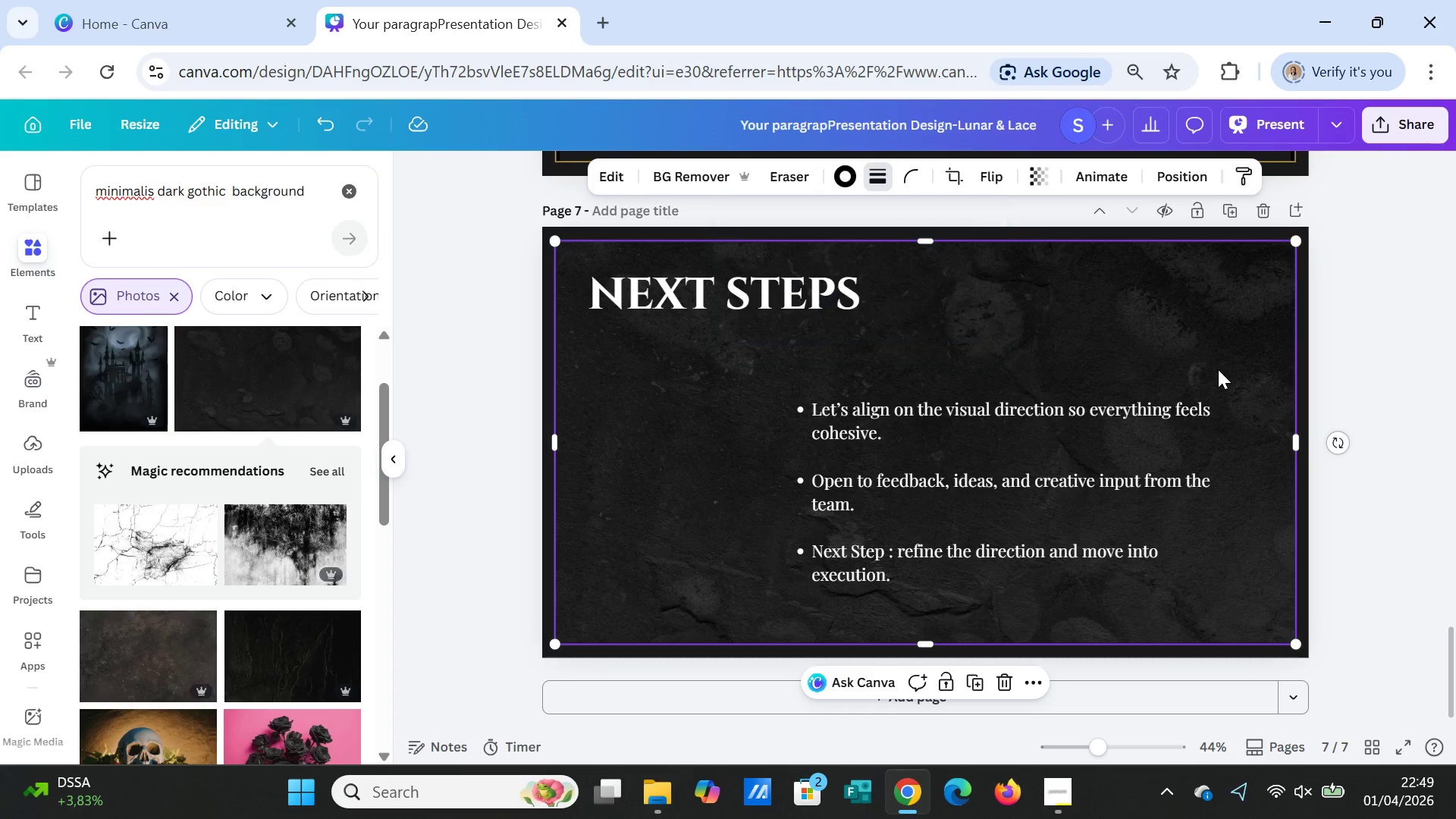 
left_click([1218, 369])
 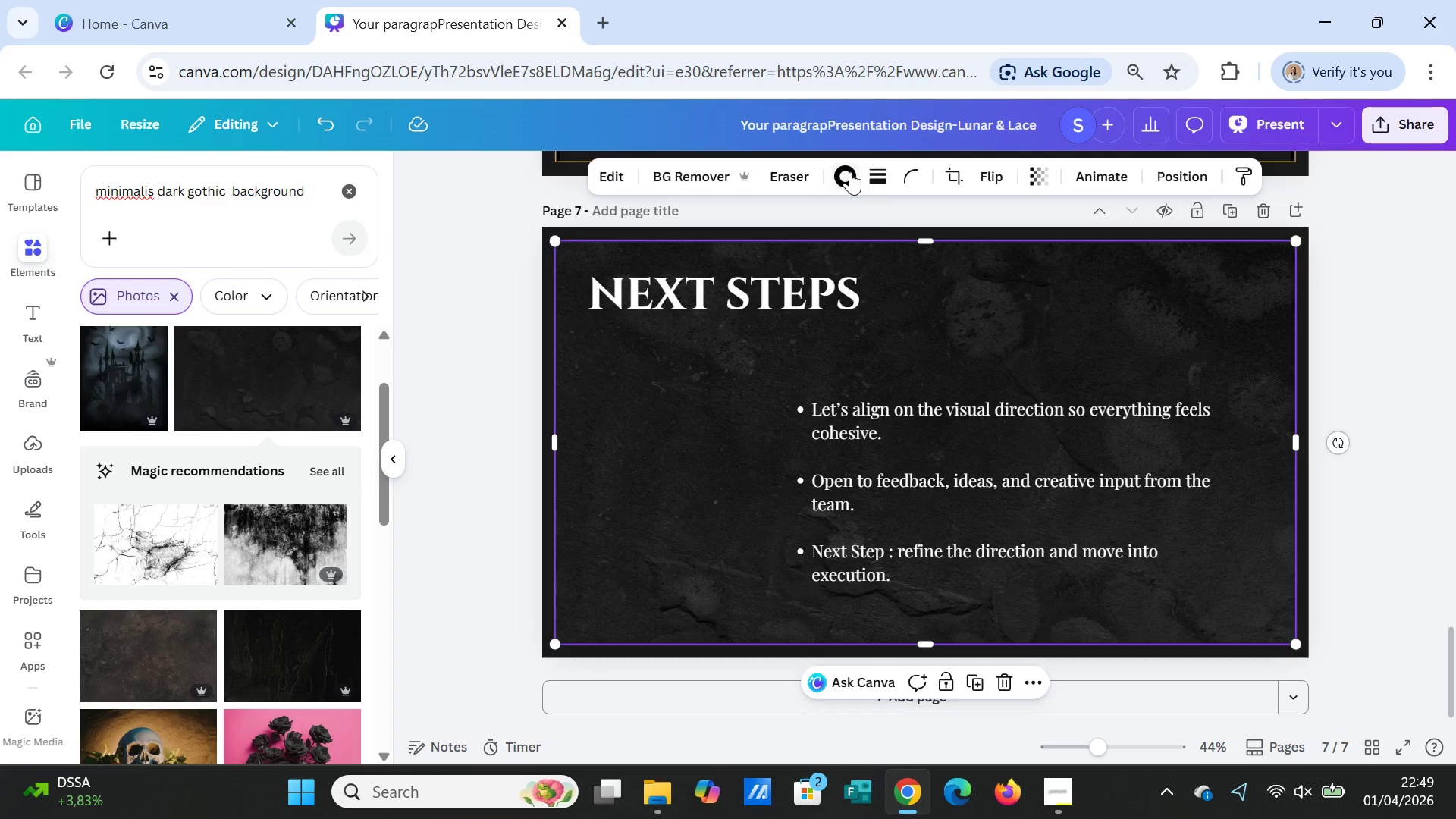 
left_click([846, 173])
 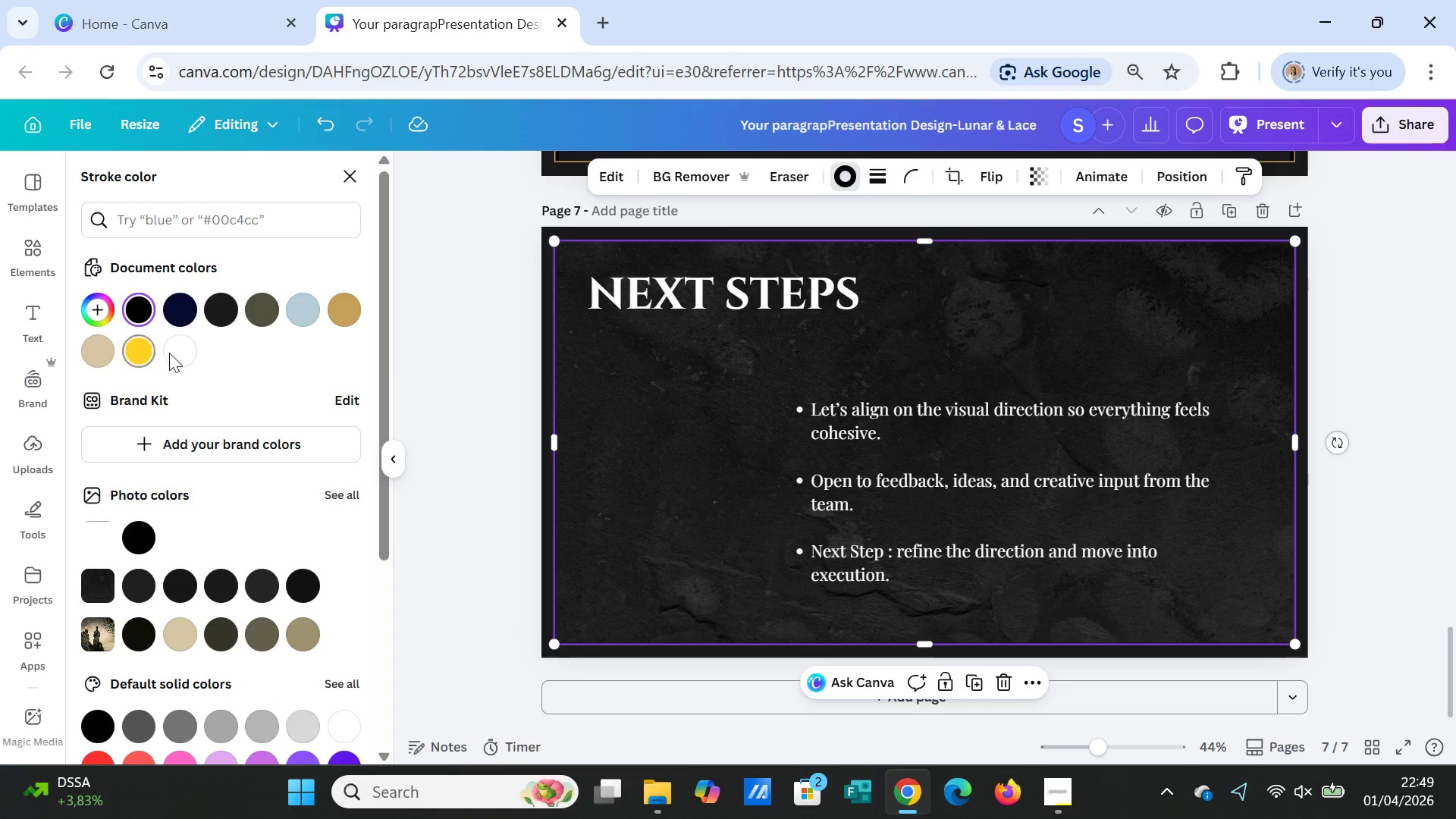 
left_click([342, 304])
 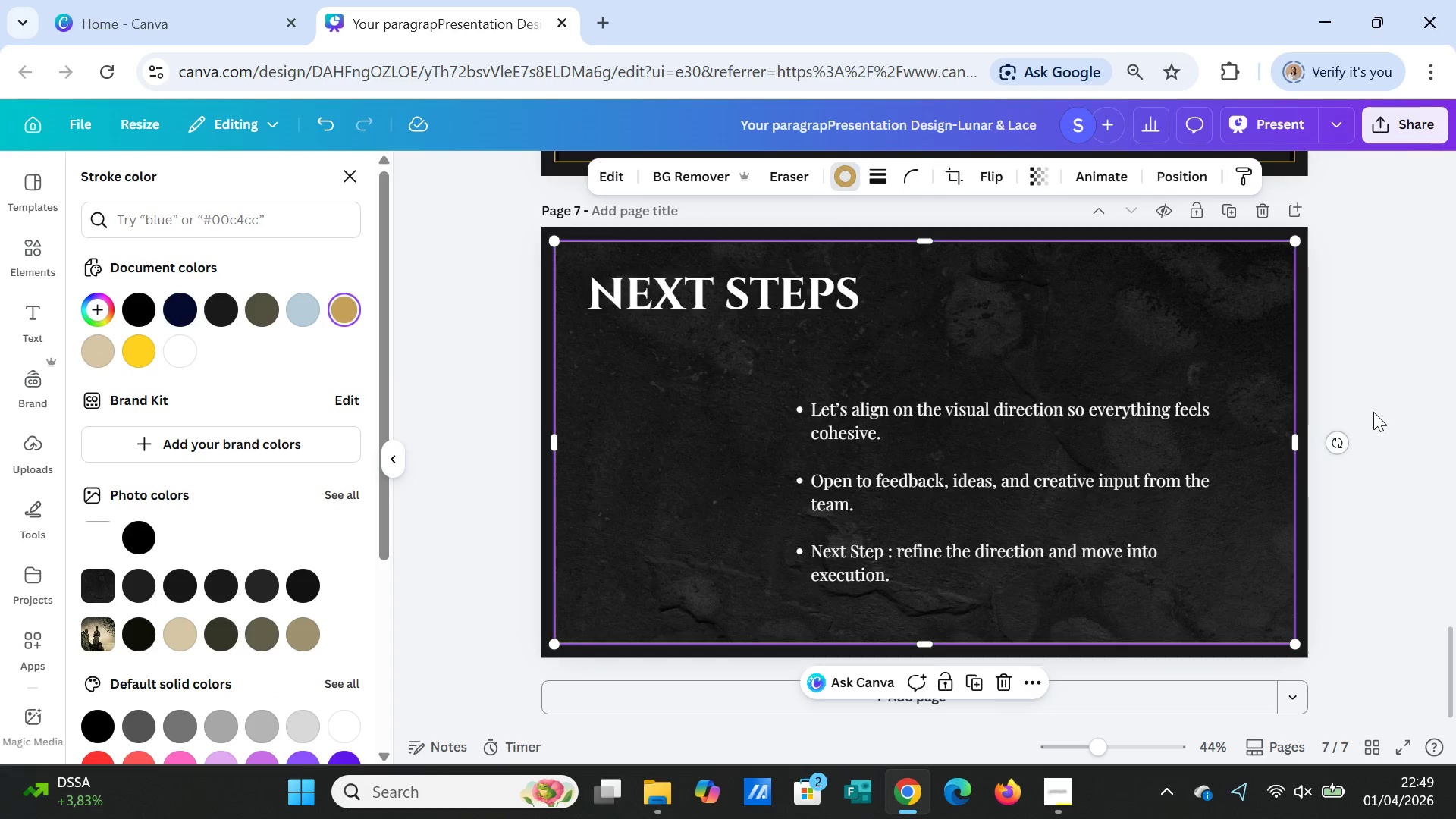 
left_click([1373, 412])
 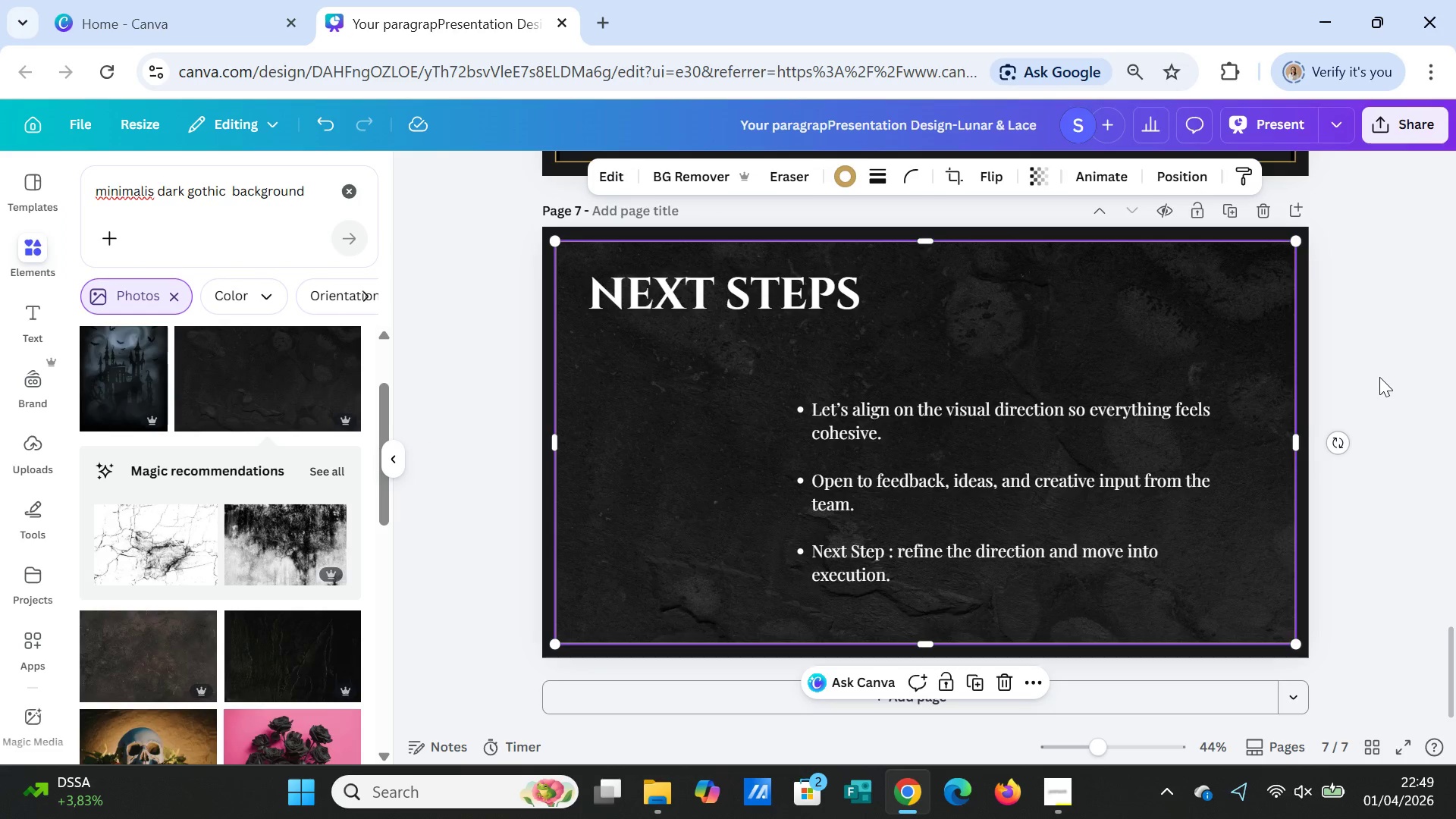 
left_click([1379, 377])
 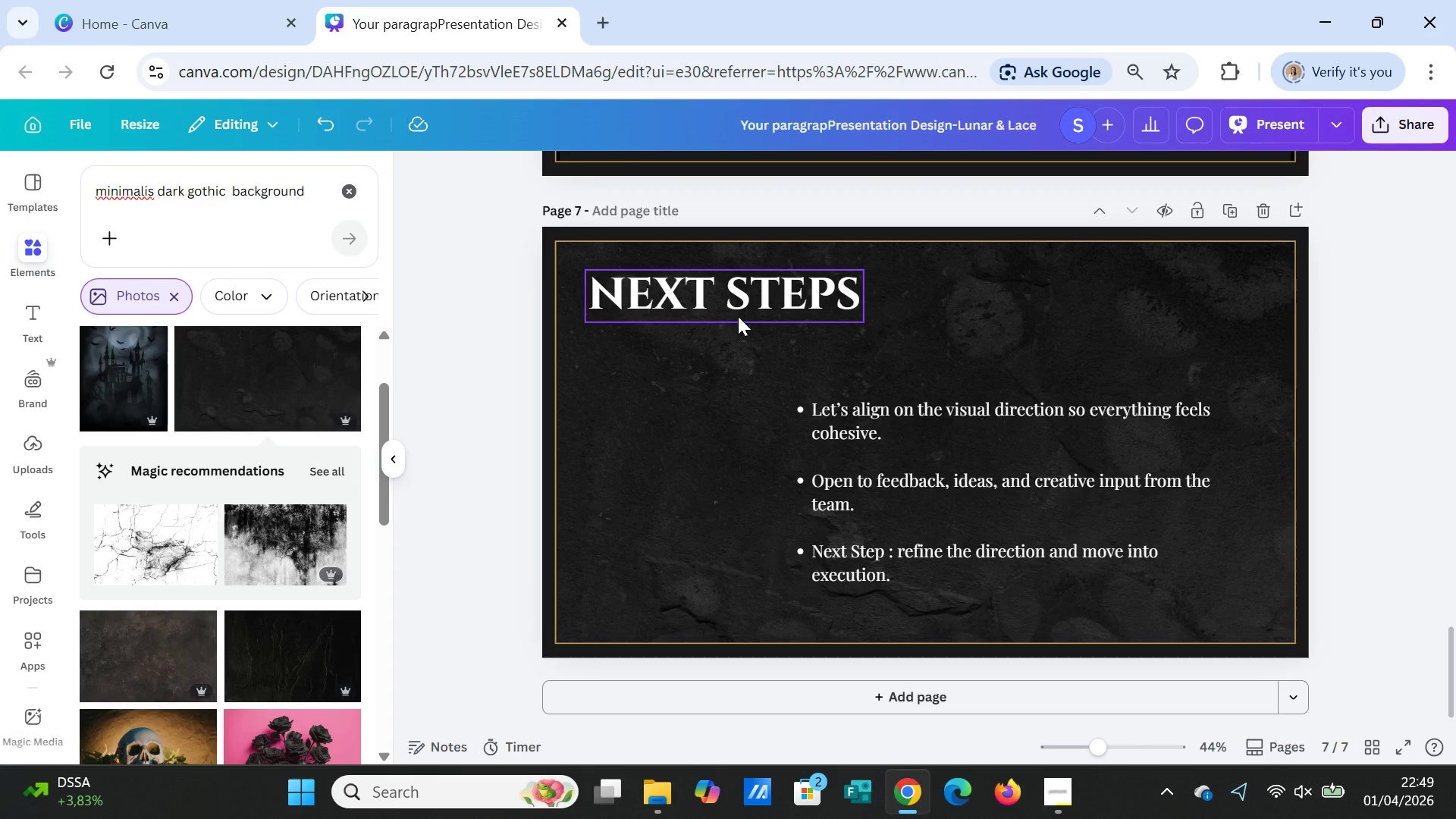 
left_click([1096, 351])
 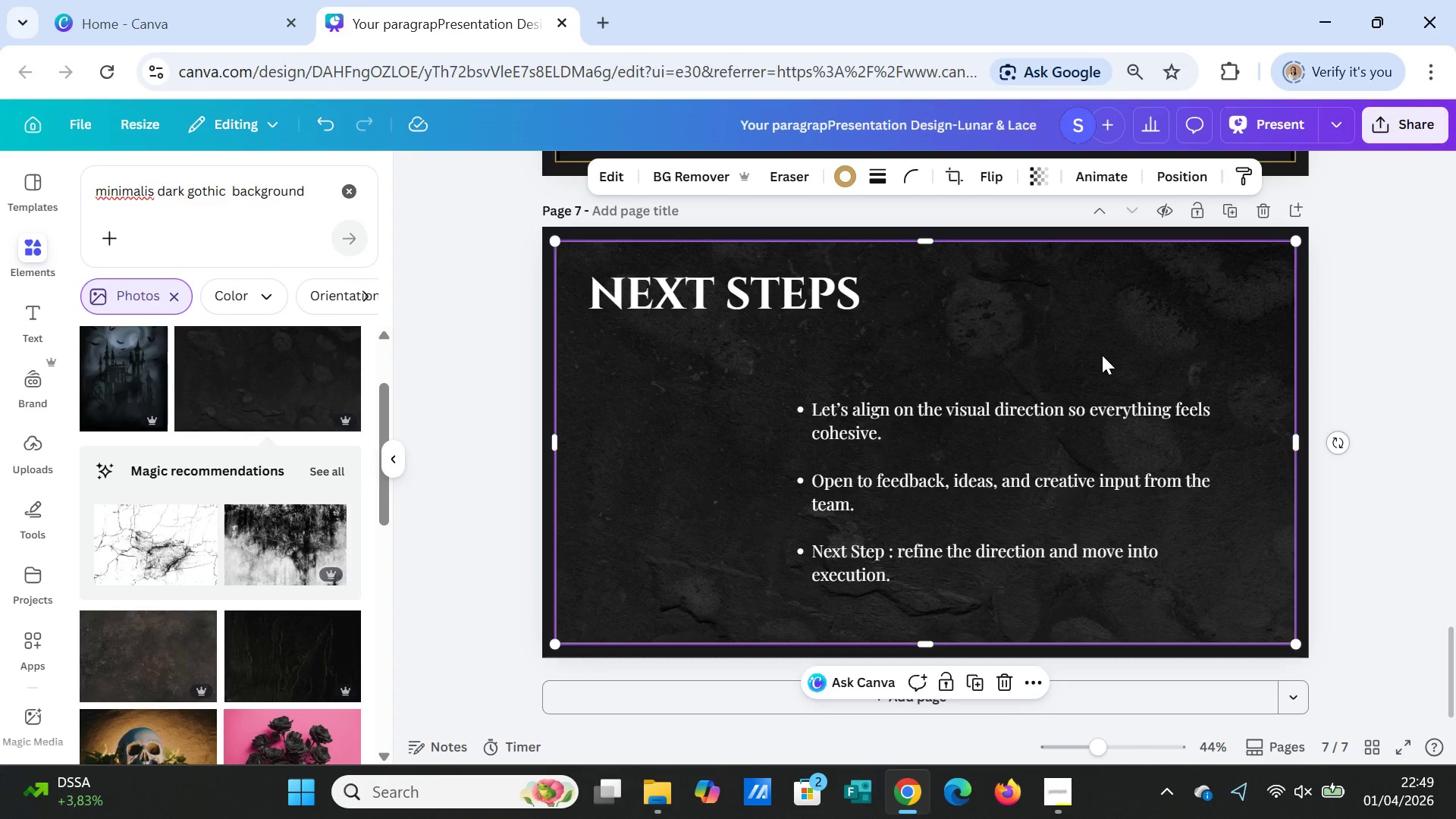 
right_click([1096, 351])
 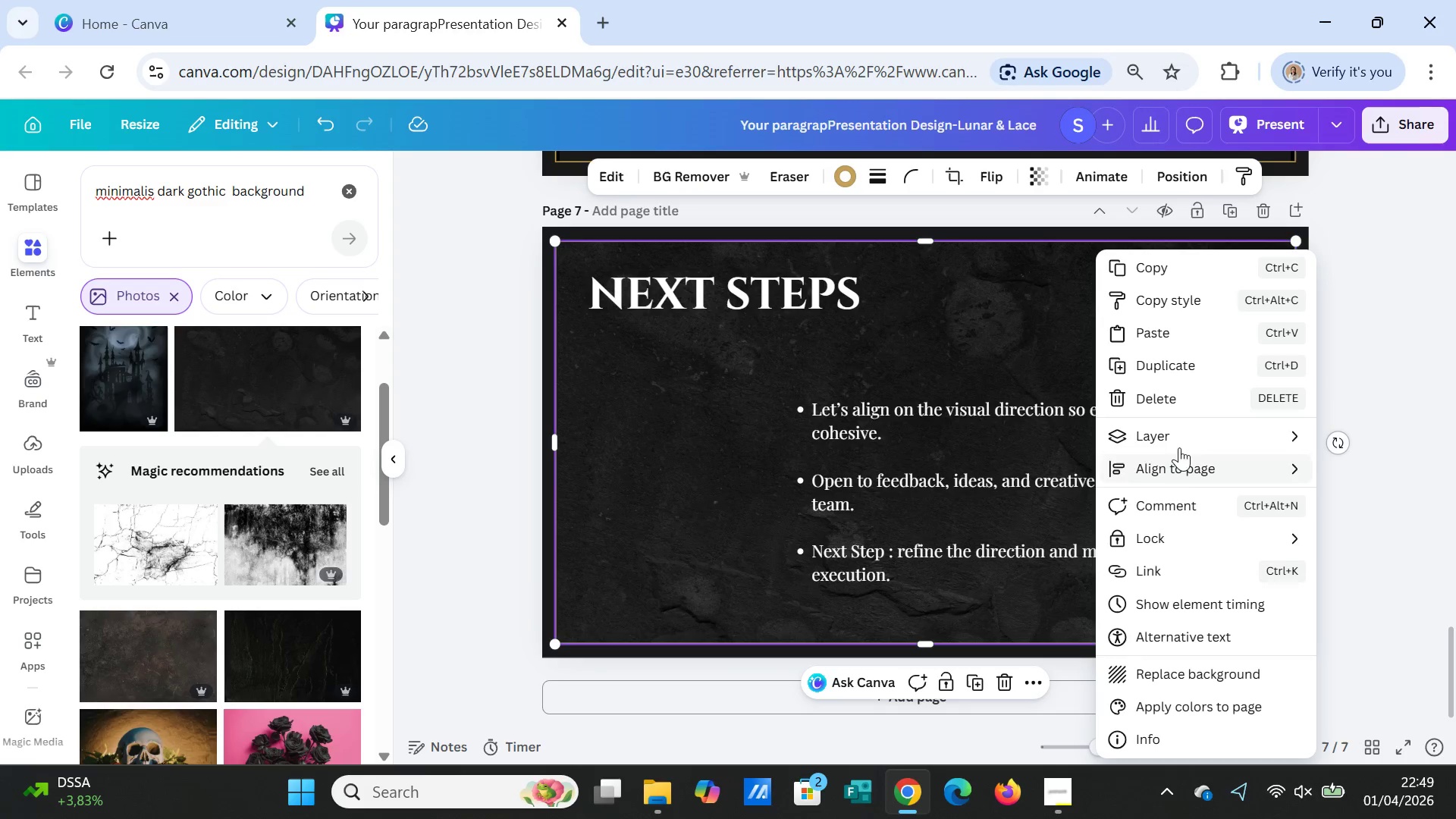 
left_click([1185, 434])
 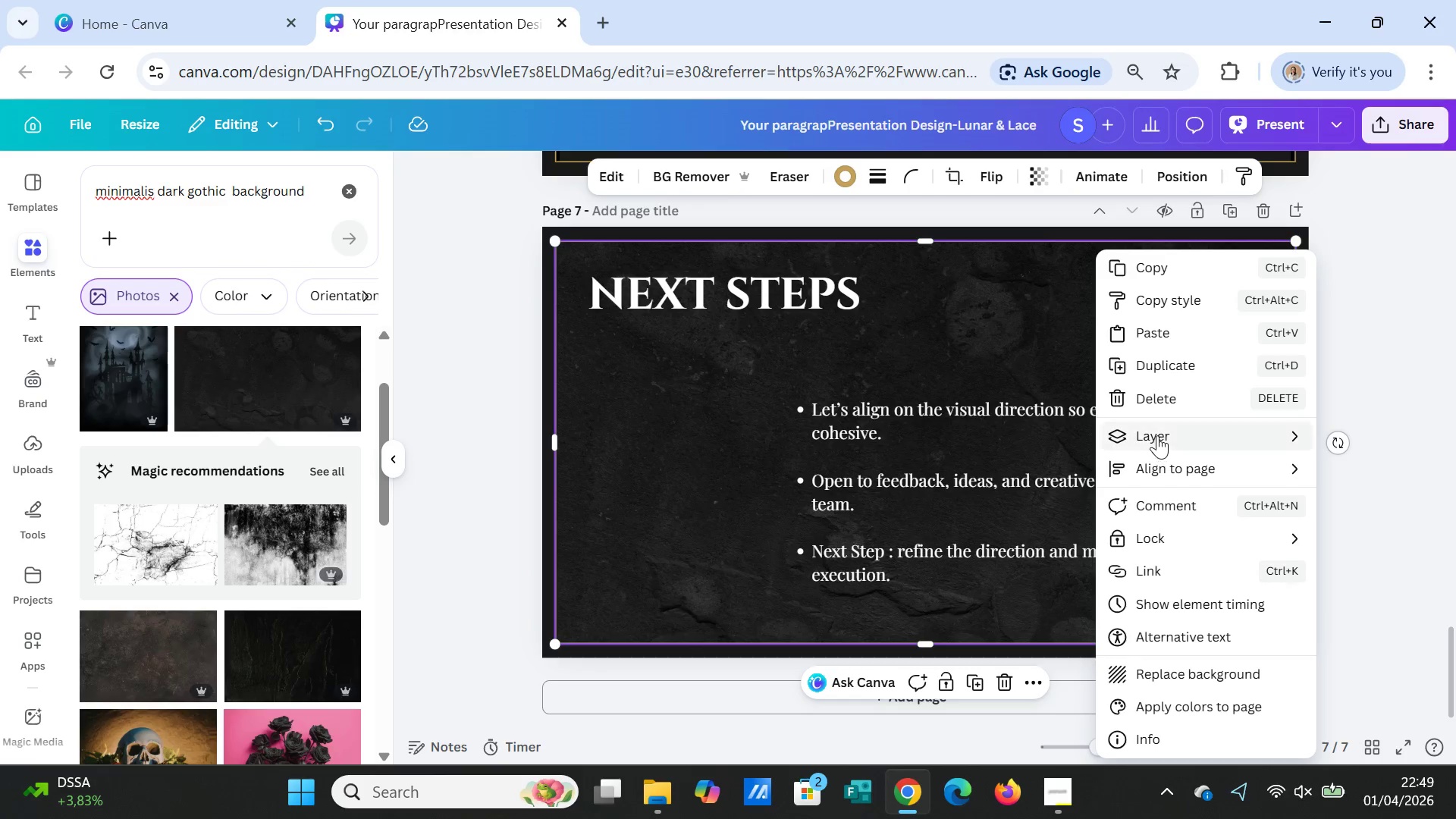 
left_click([1156, 435])
 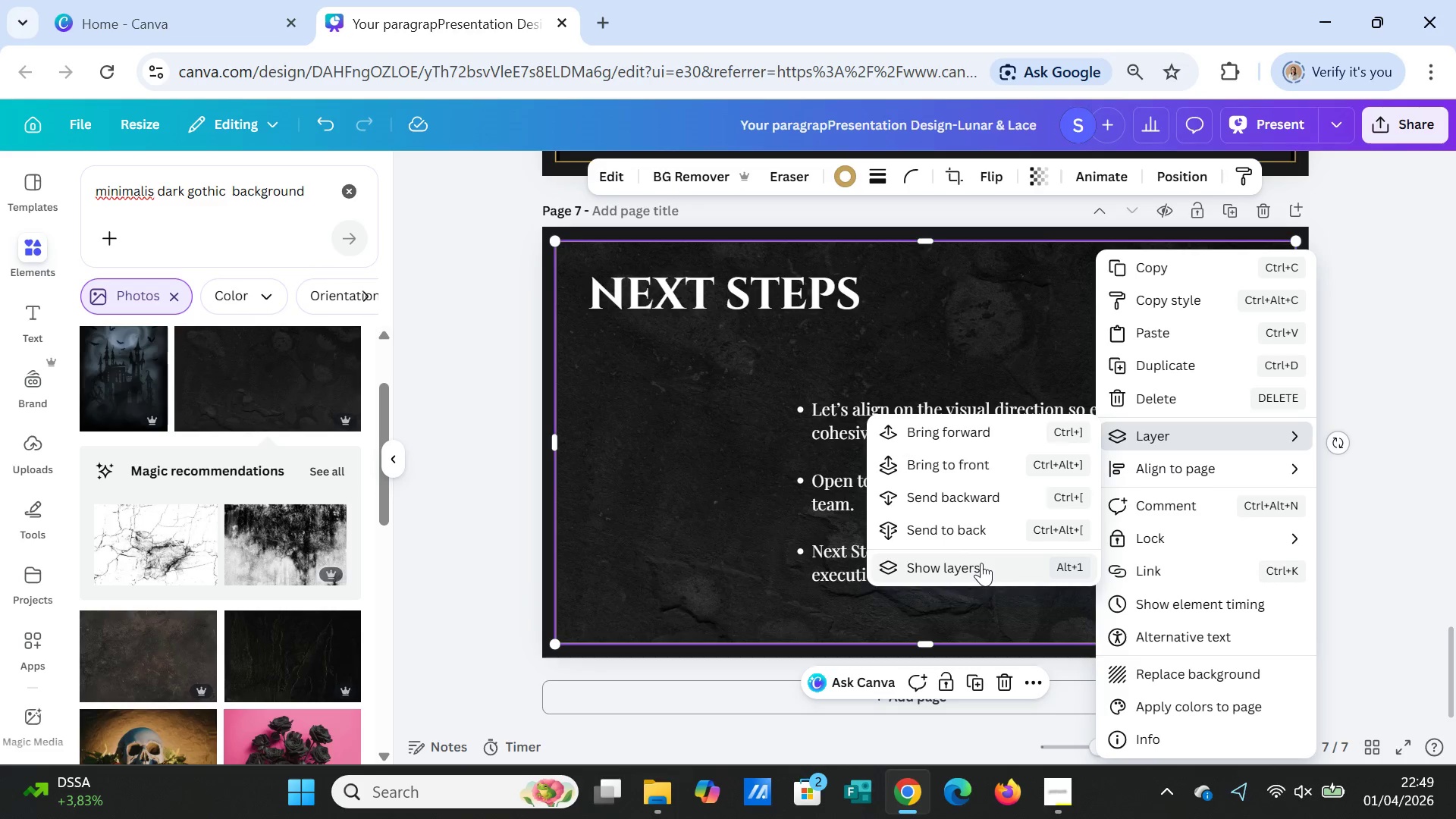 
left_click([981, 563])
 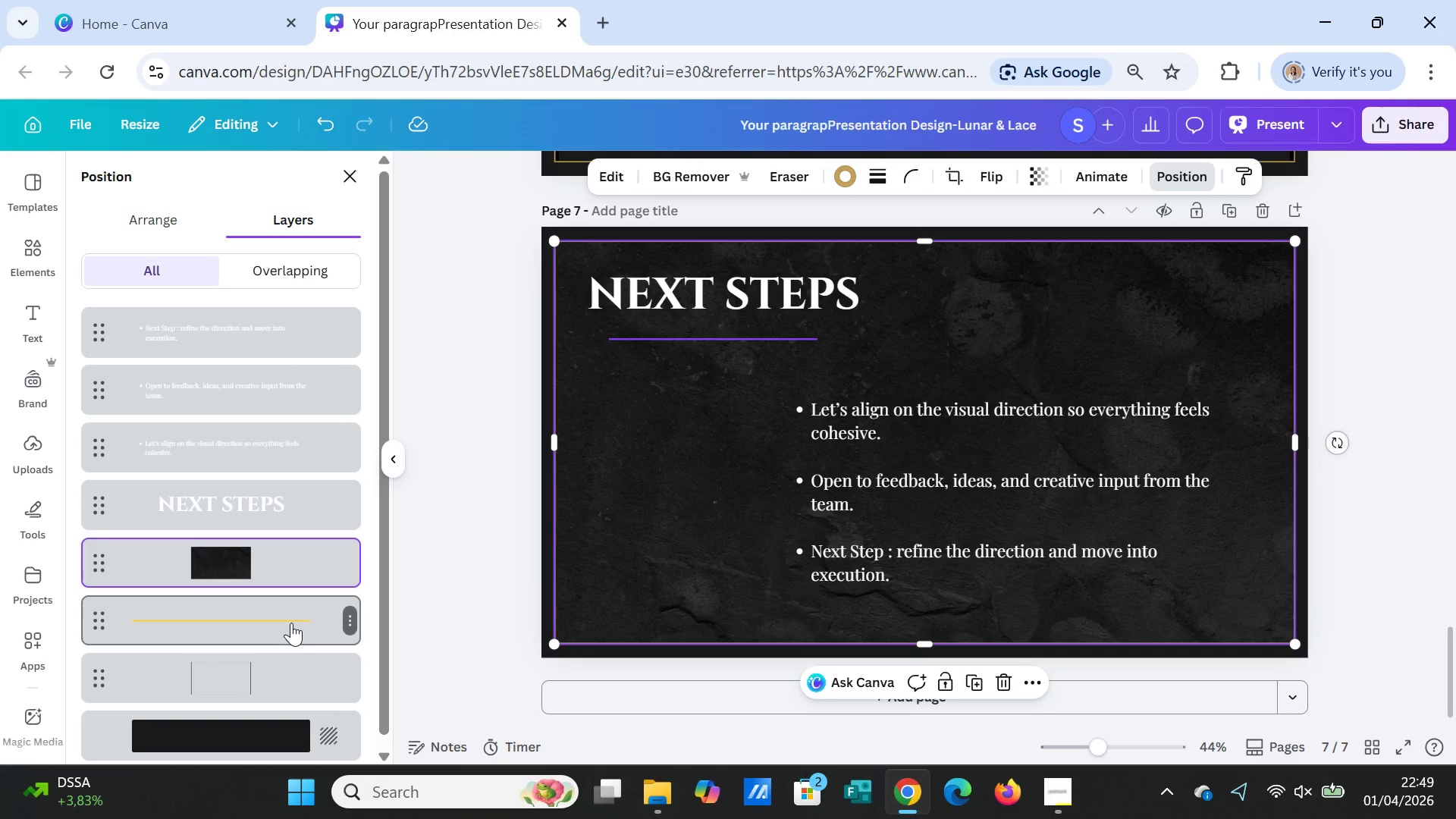 
left_click_drag(start_coordinate=[291, 623], to_coordinate=[295, 566])
 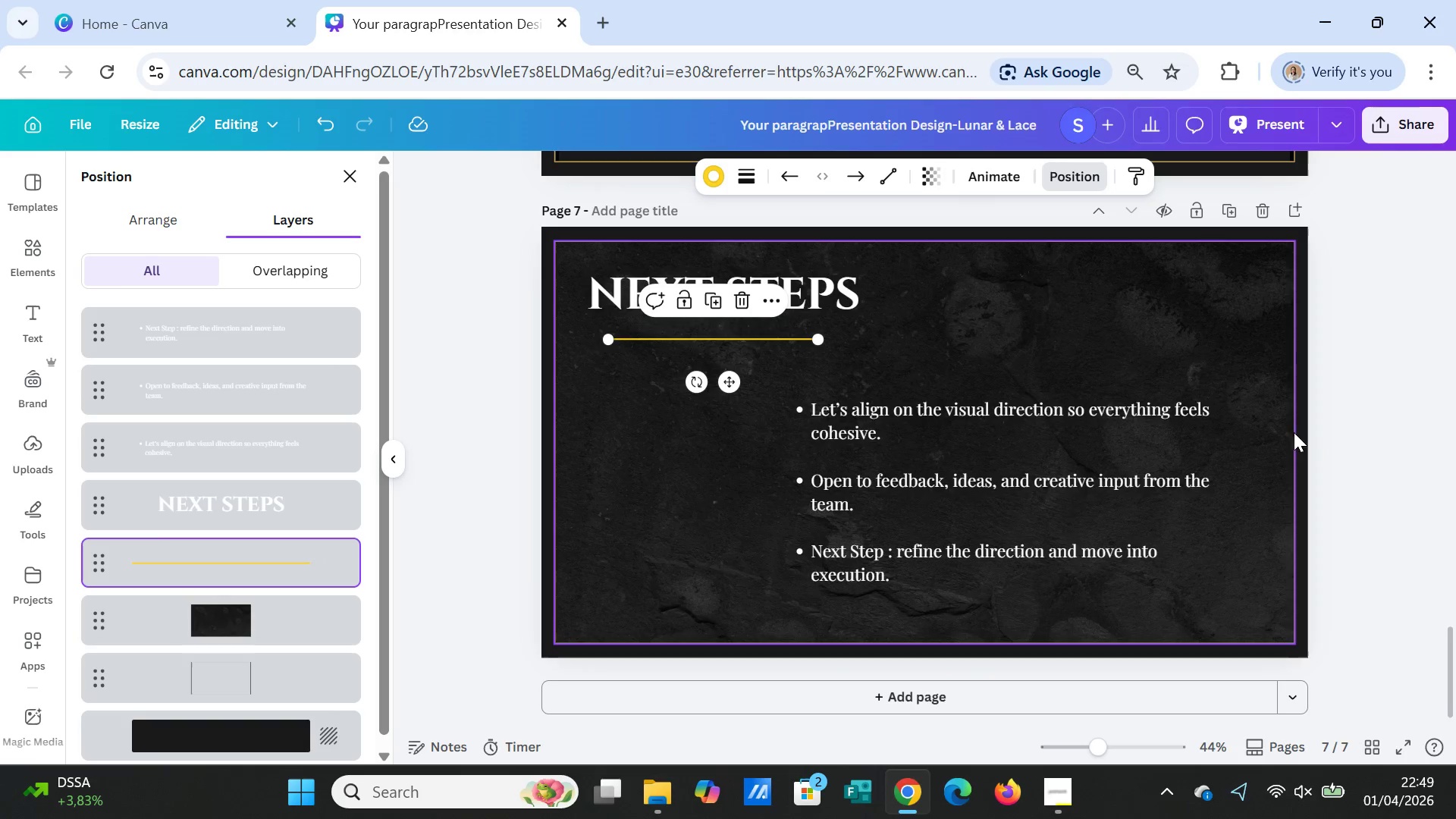 
left_click([1365, 424])
 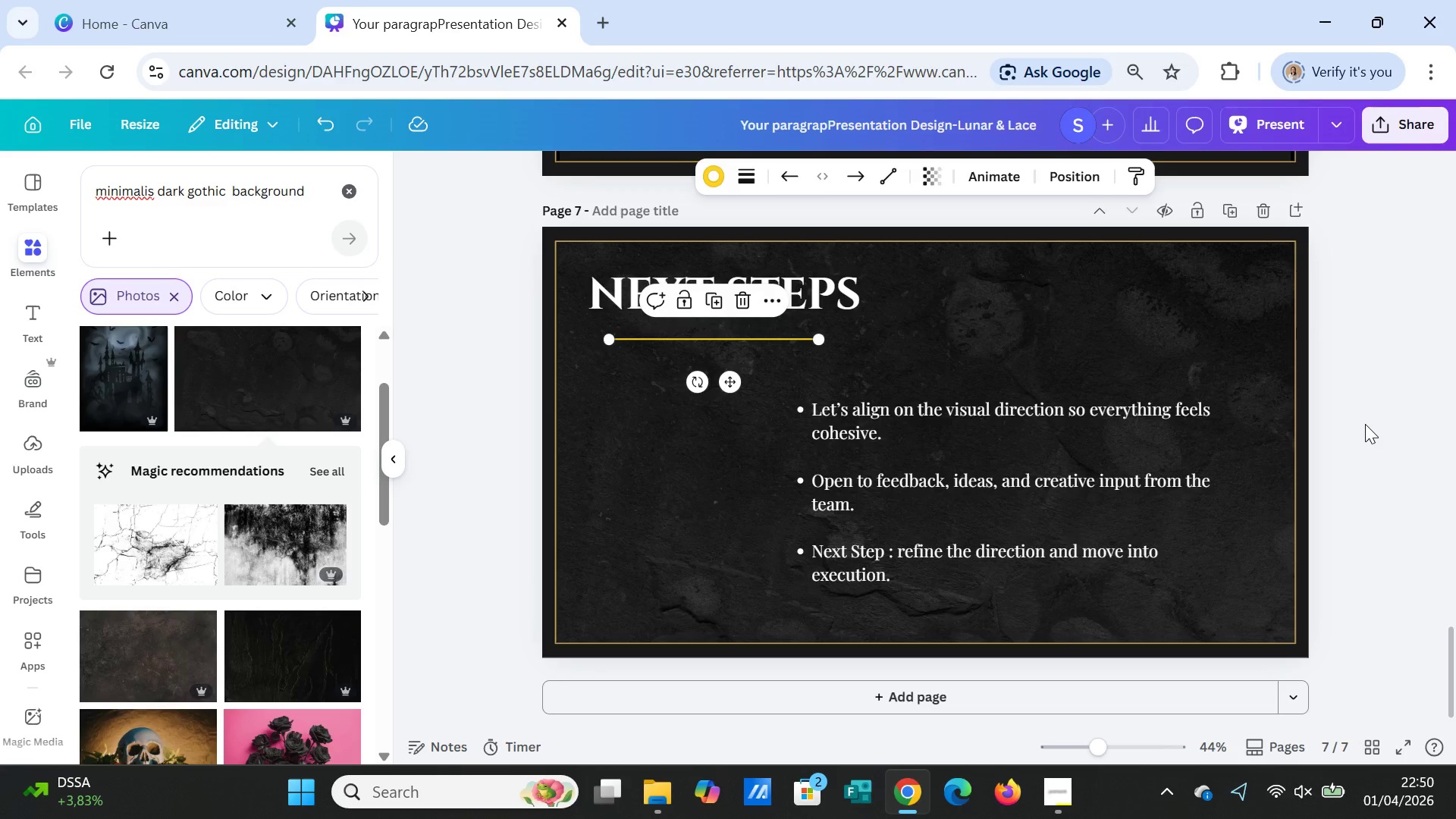 
left_click([1365, 424])
 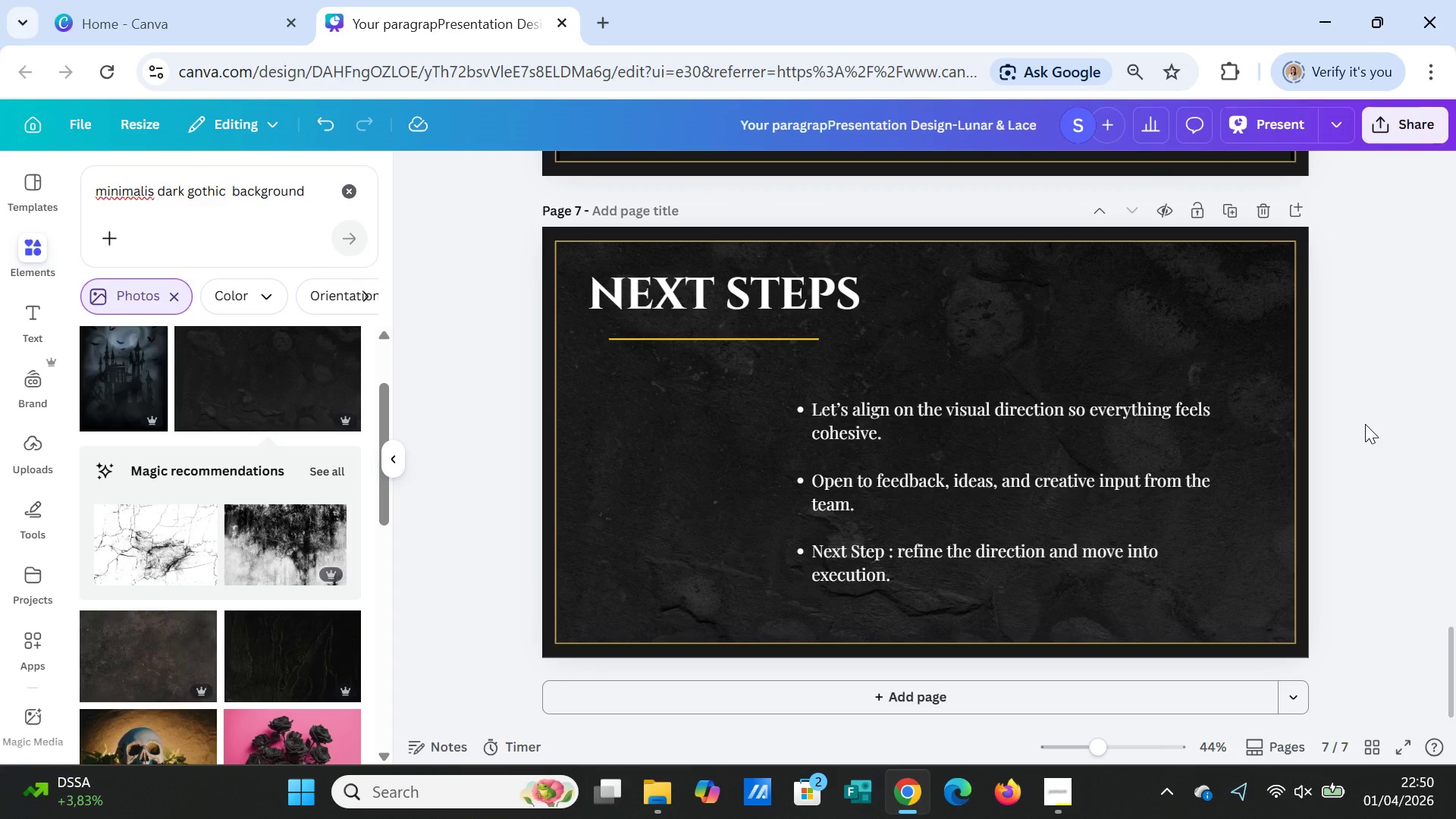 
wait(8.39)
 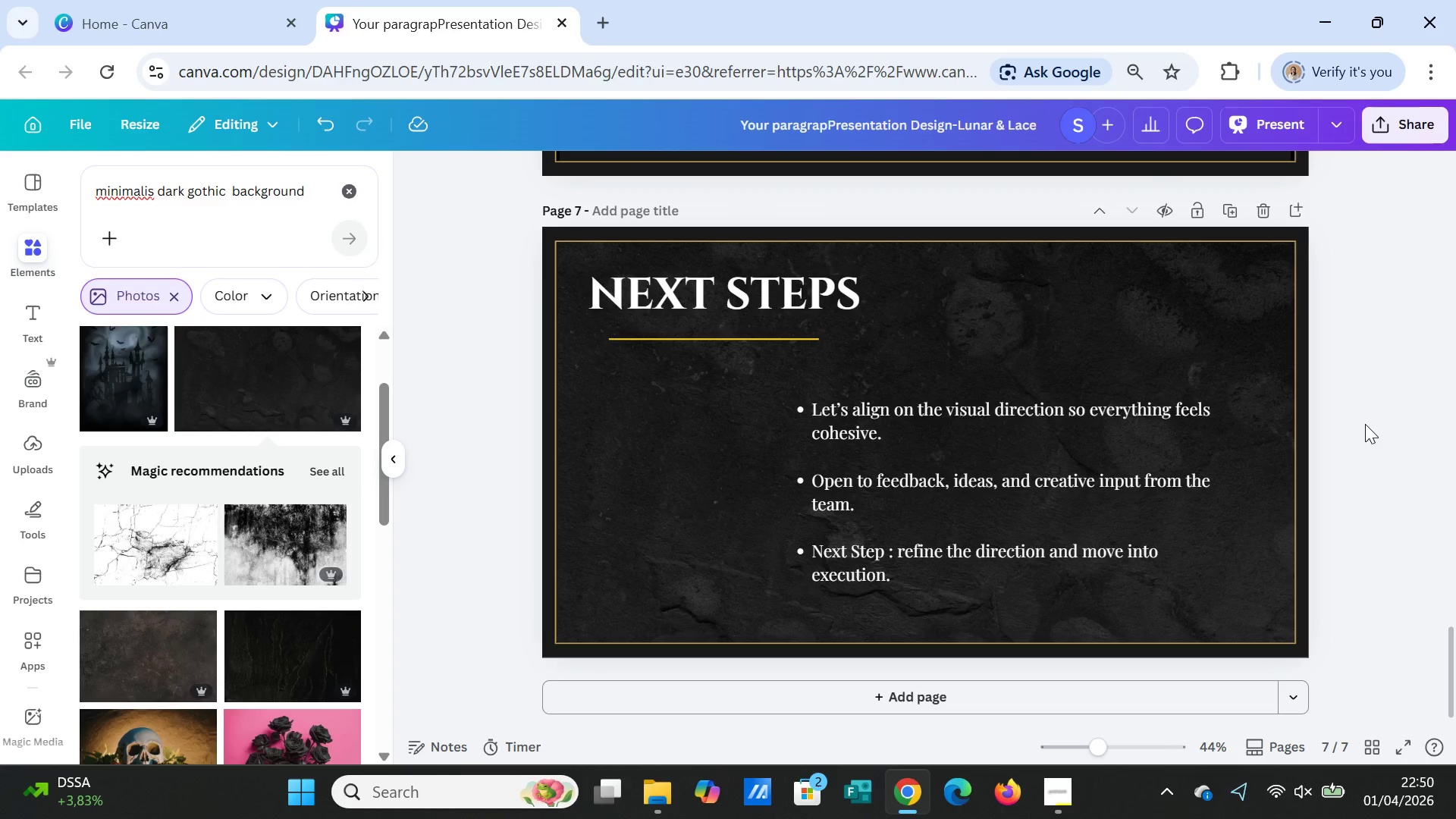 
scroll: coordinate [1345, 429], scroll_direction: down, amount: 1.0
 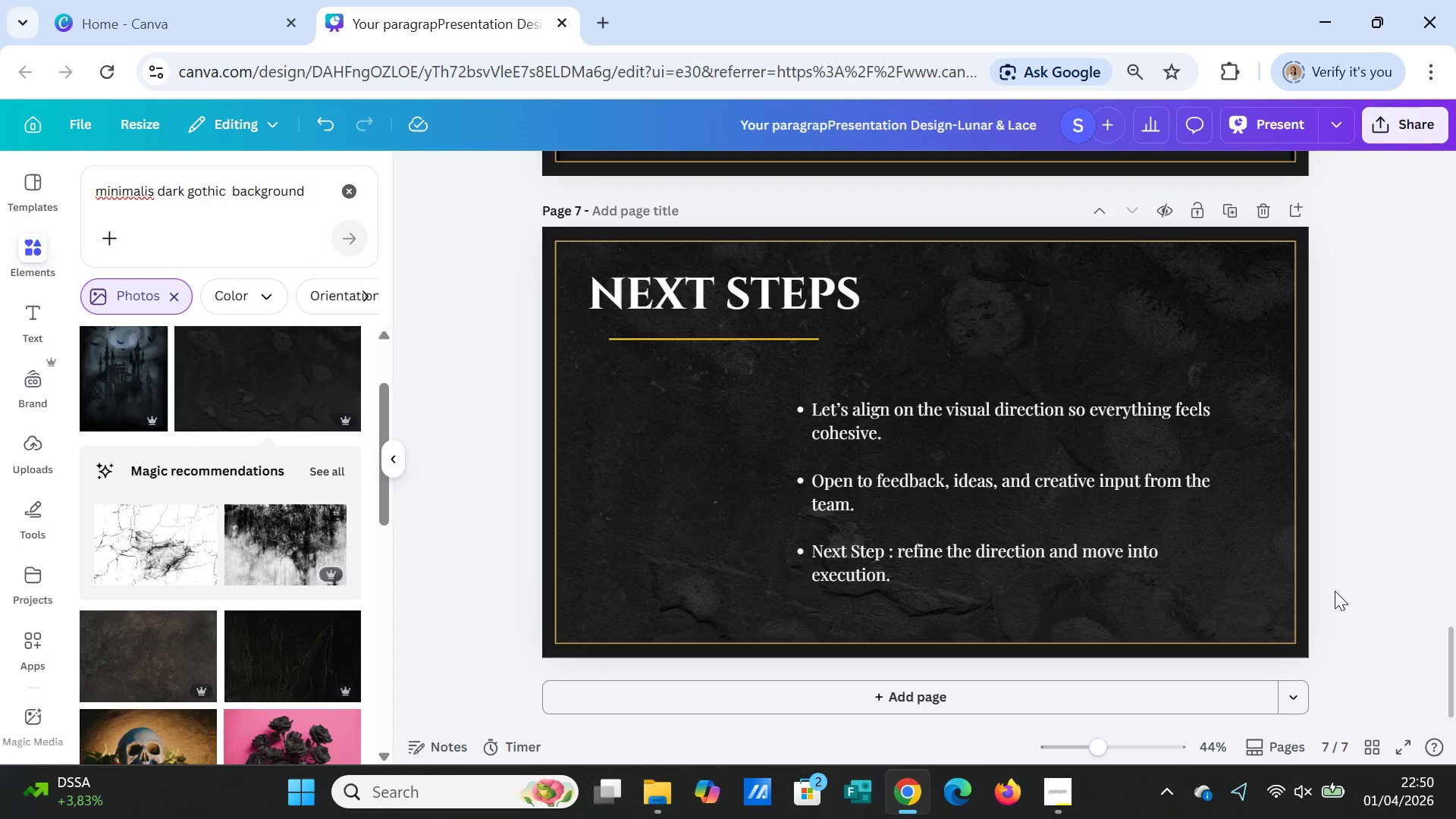 
wait(7.28)
 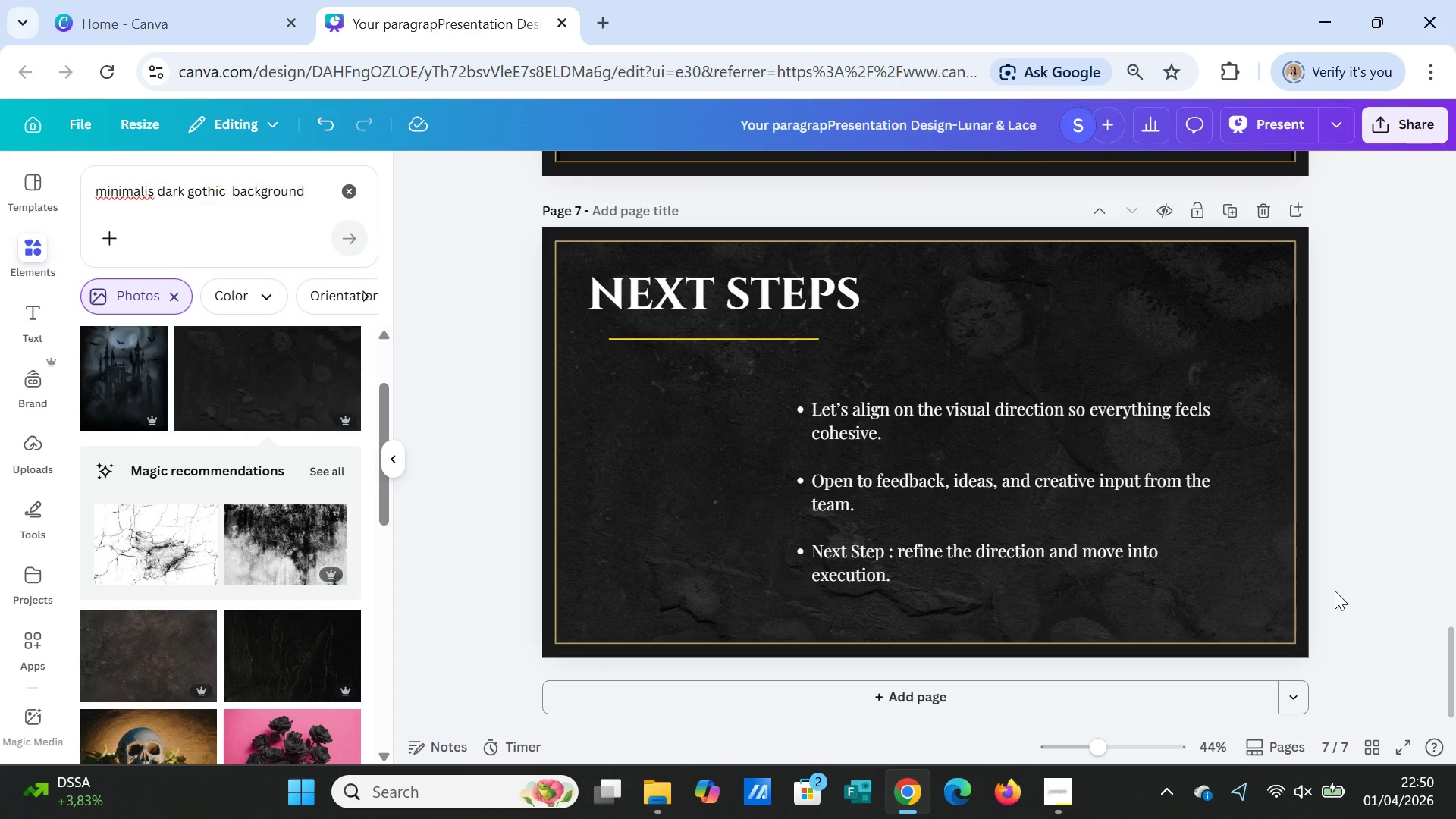 
left_click([1058, 795])